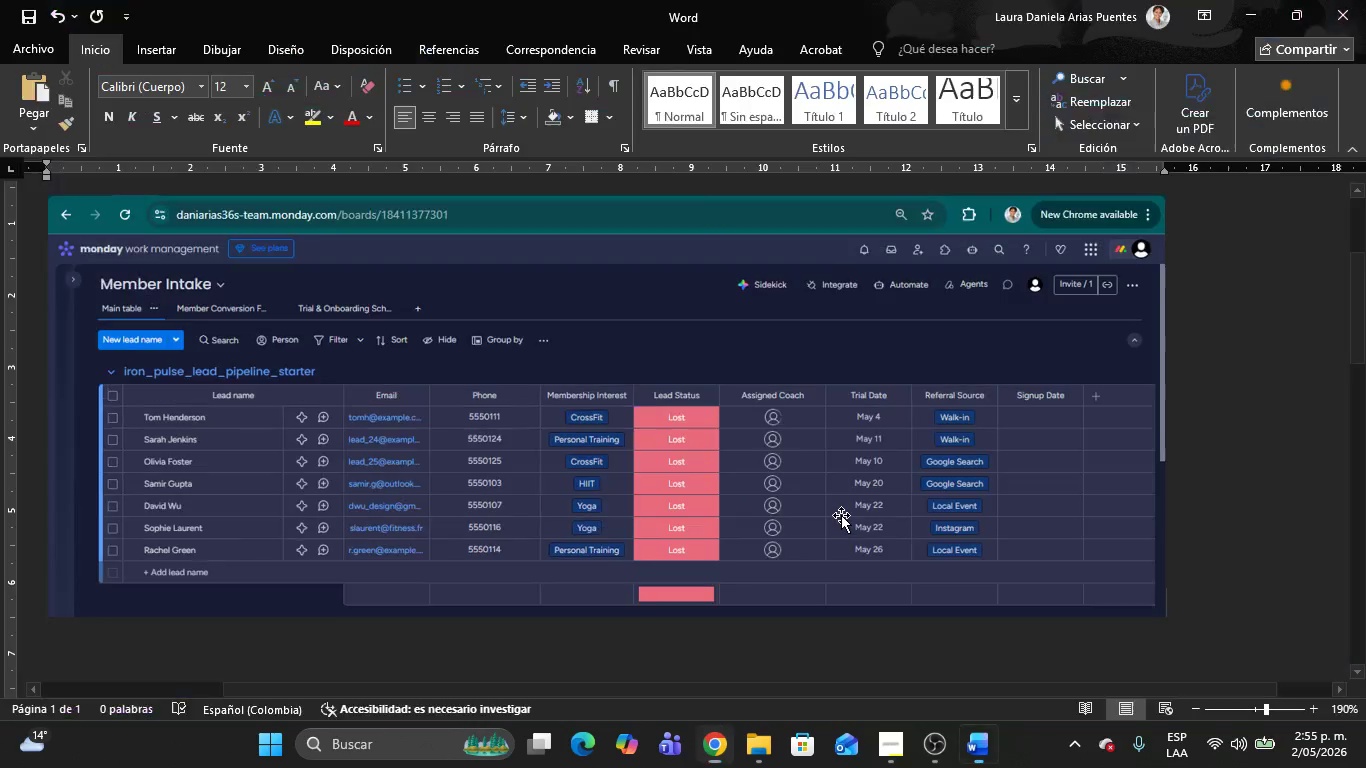 
key(Alt+Tab)
 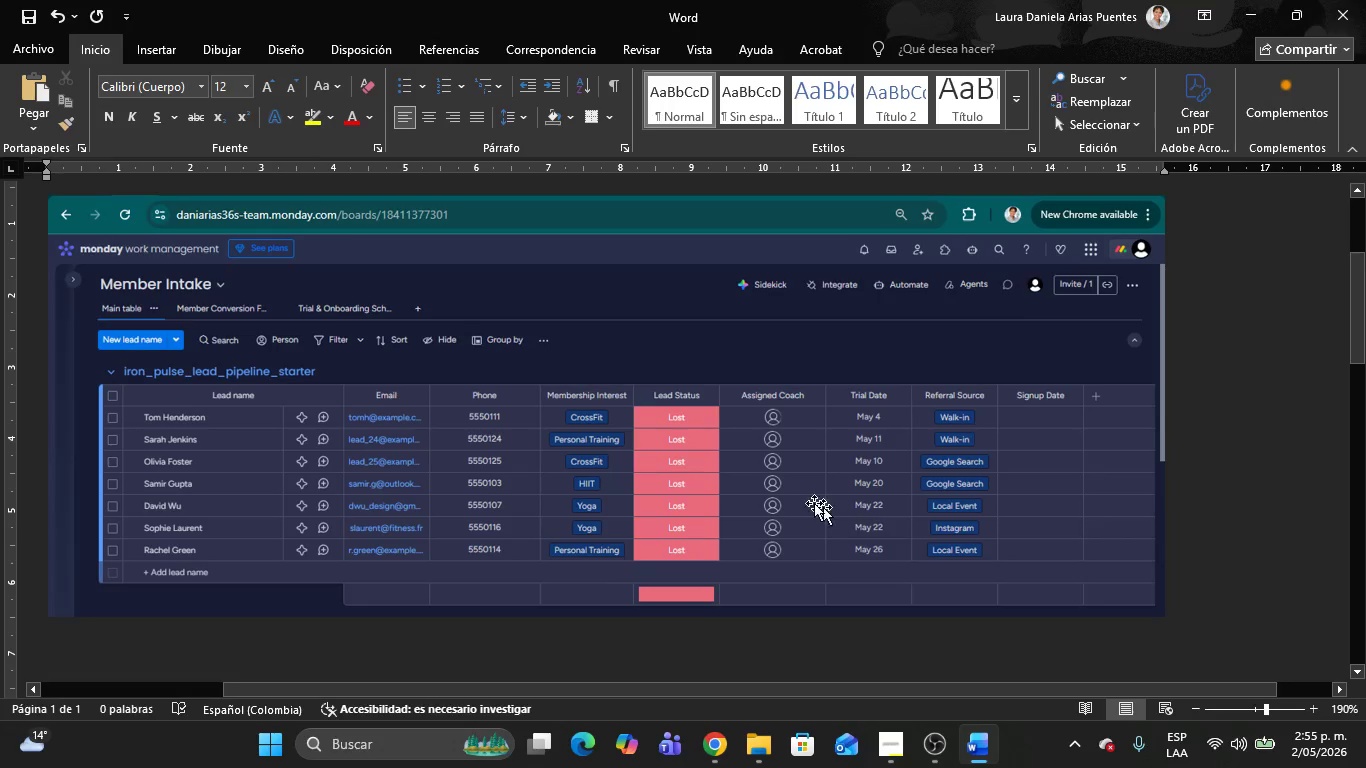 
left_click([797, 489])
 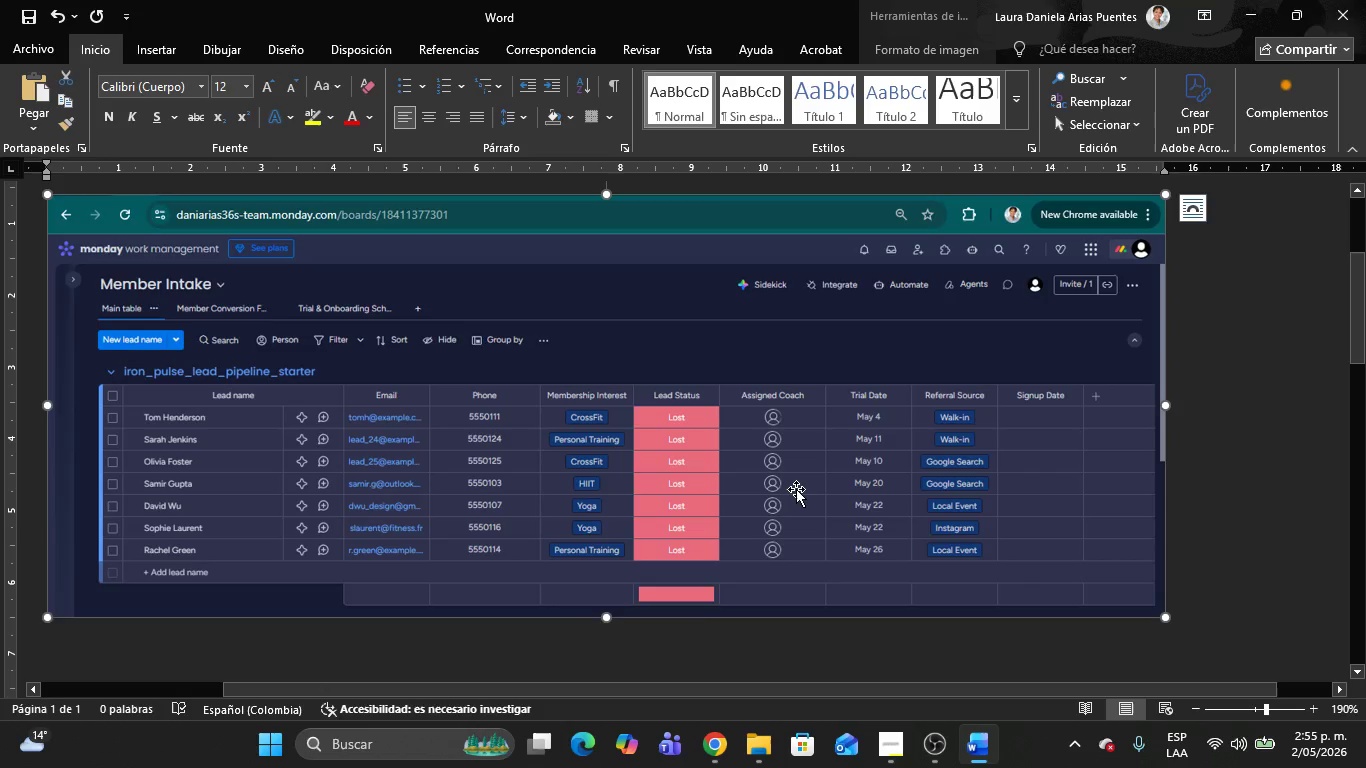 
key(Delete)
 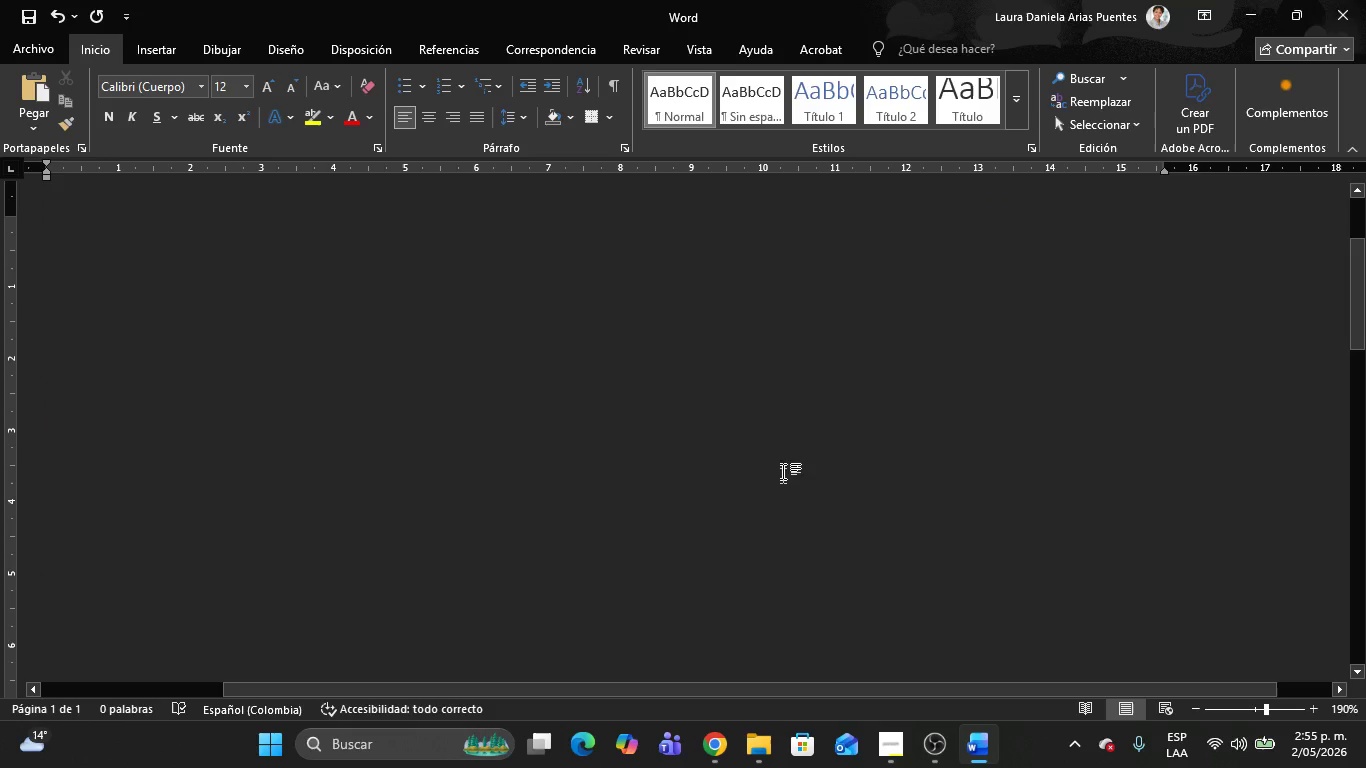 
scroll: coordinate [769, 449], scroll_direction: up, amount: 4.0
 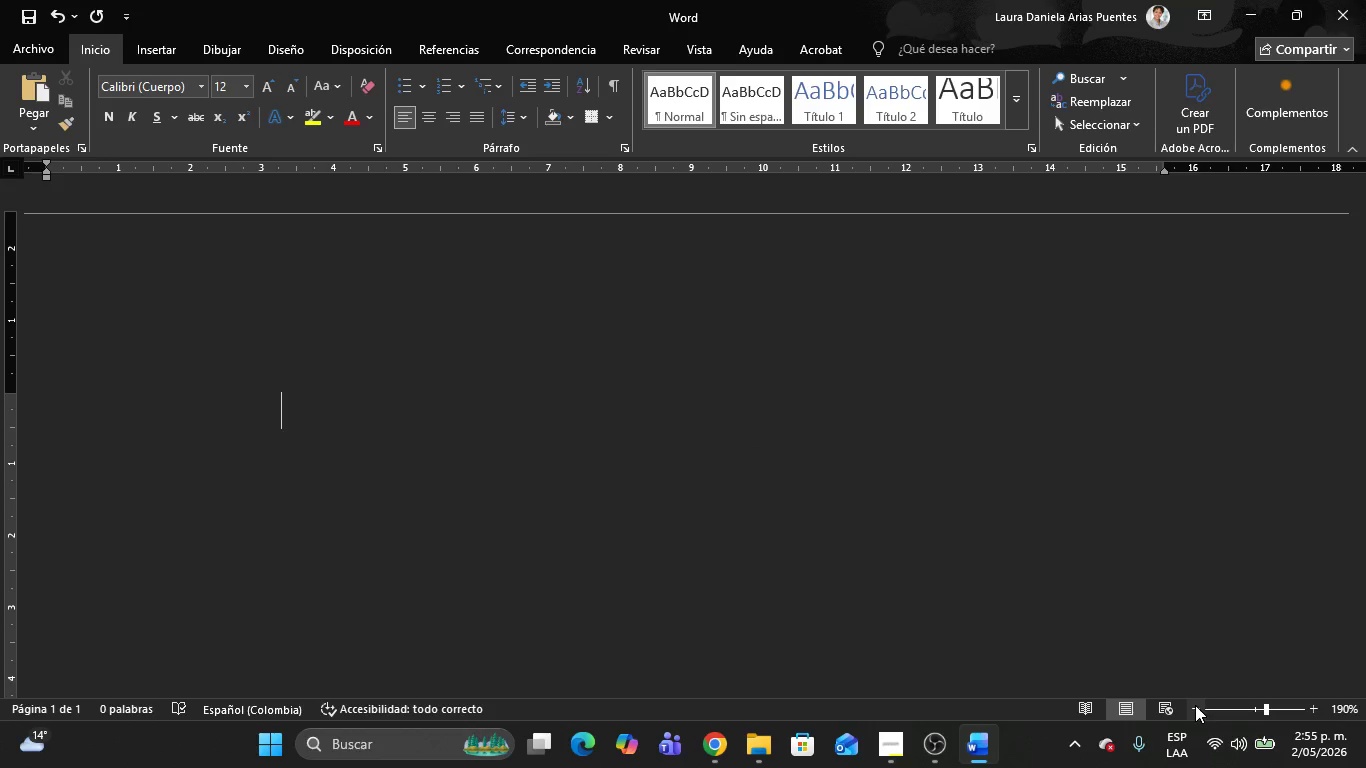 
double_click([1195, 705])
 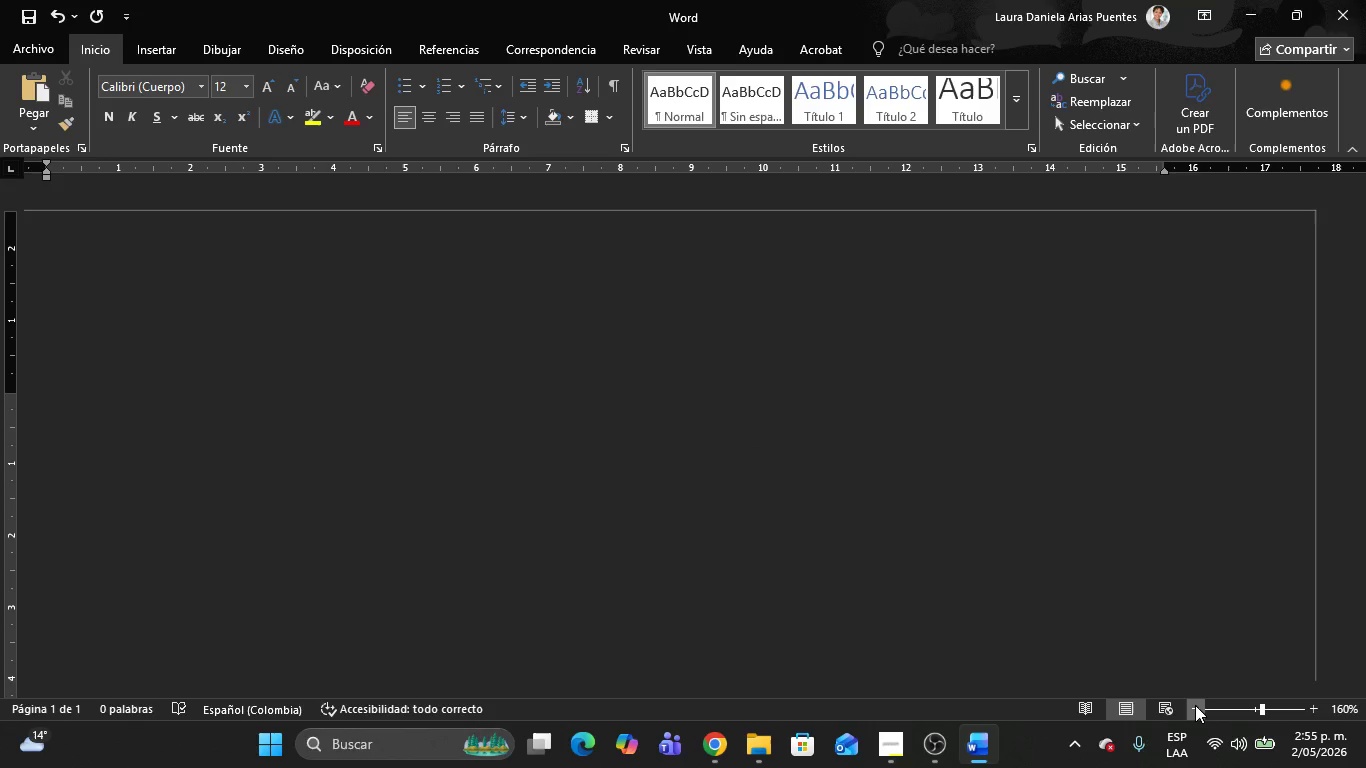 
triple_click([1195, 705])
 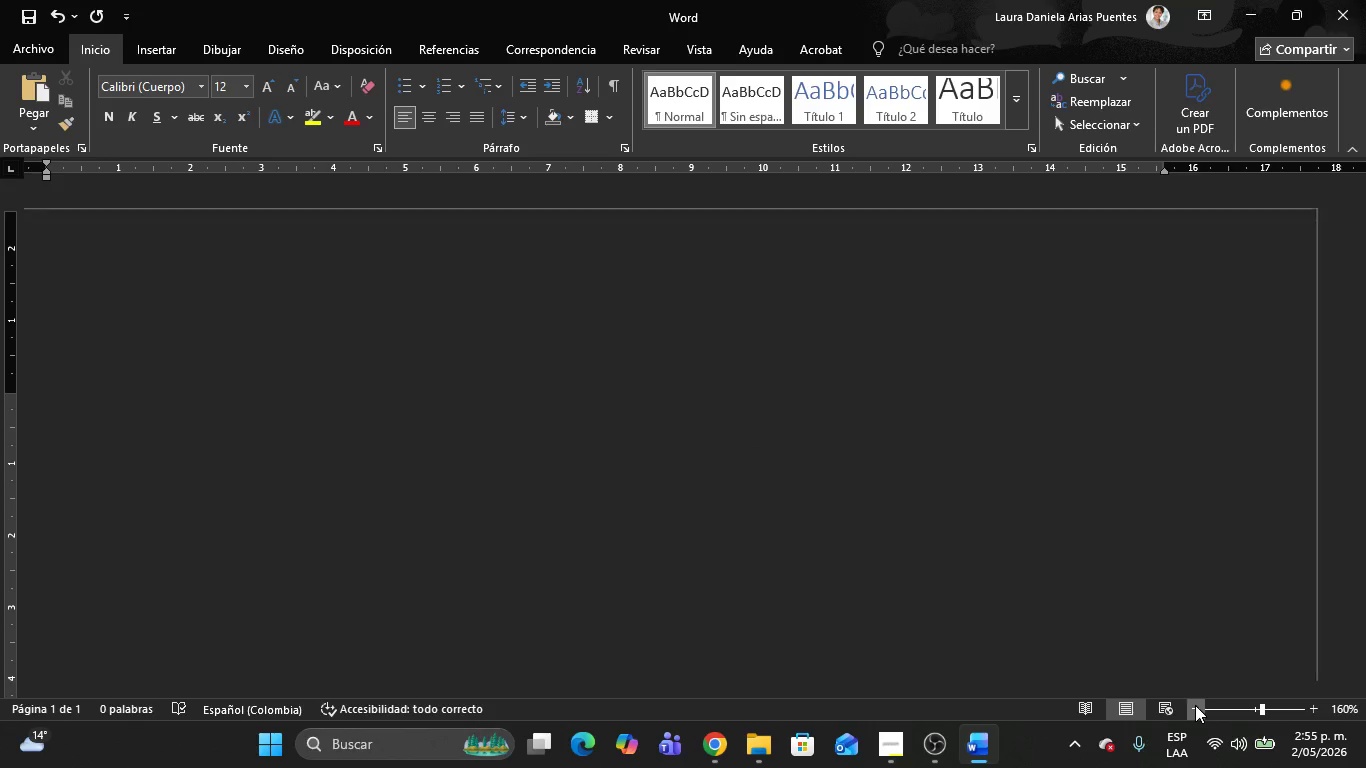 
triple_click([1195, 705])
 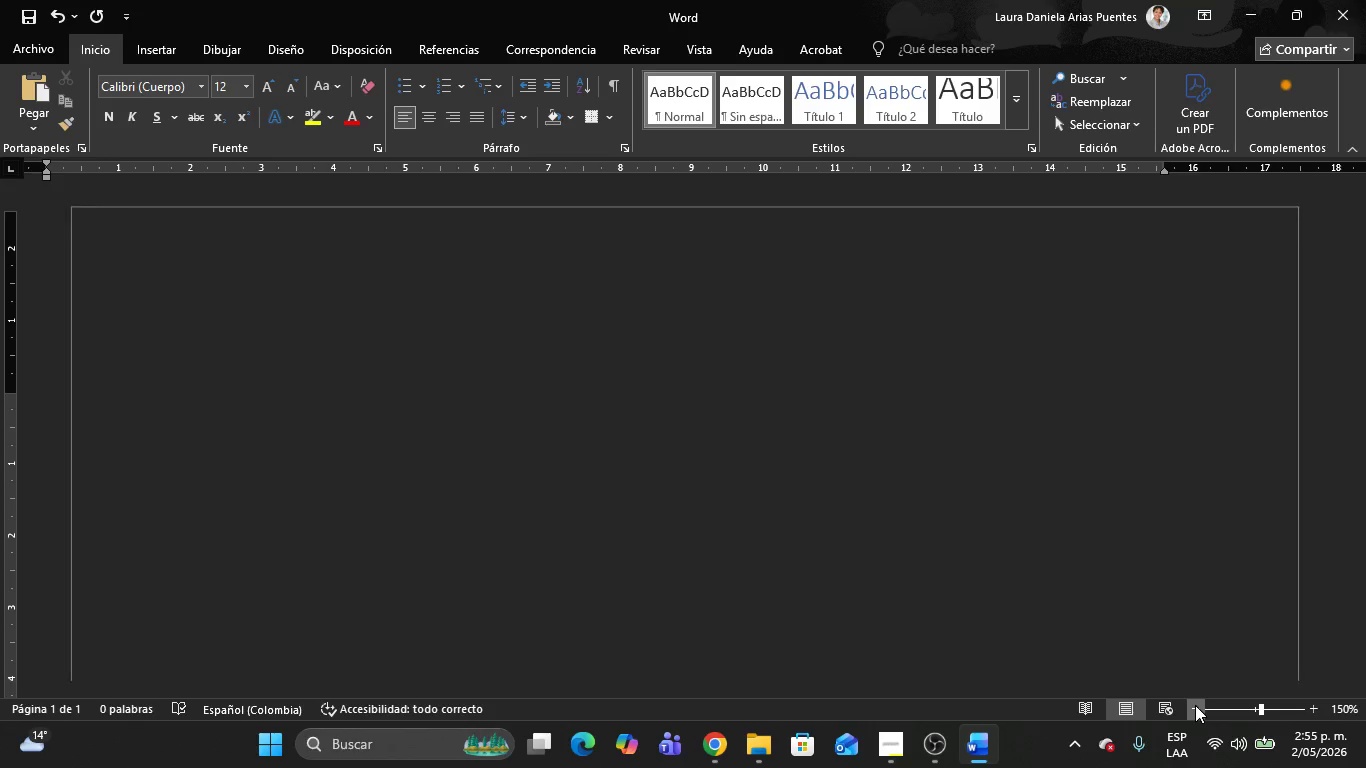 
triple_click([1195, 705])
 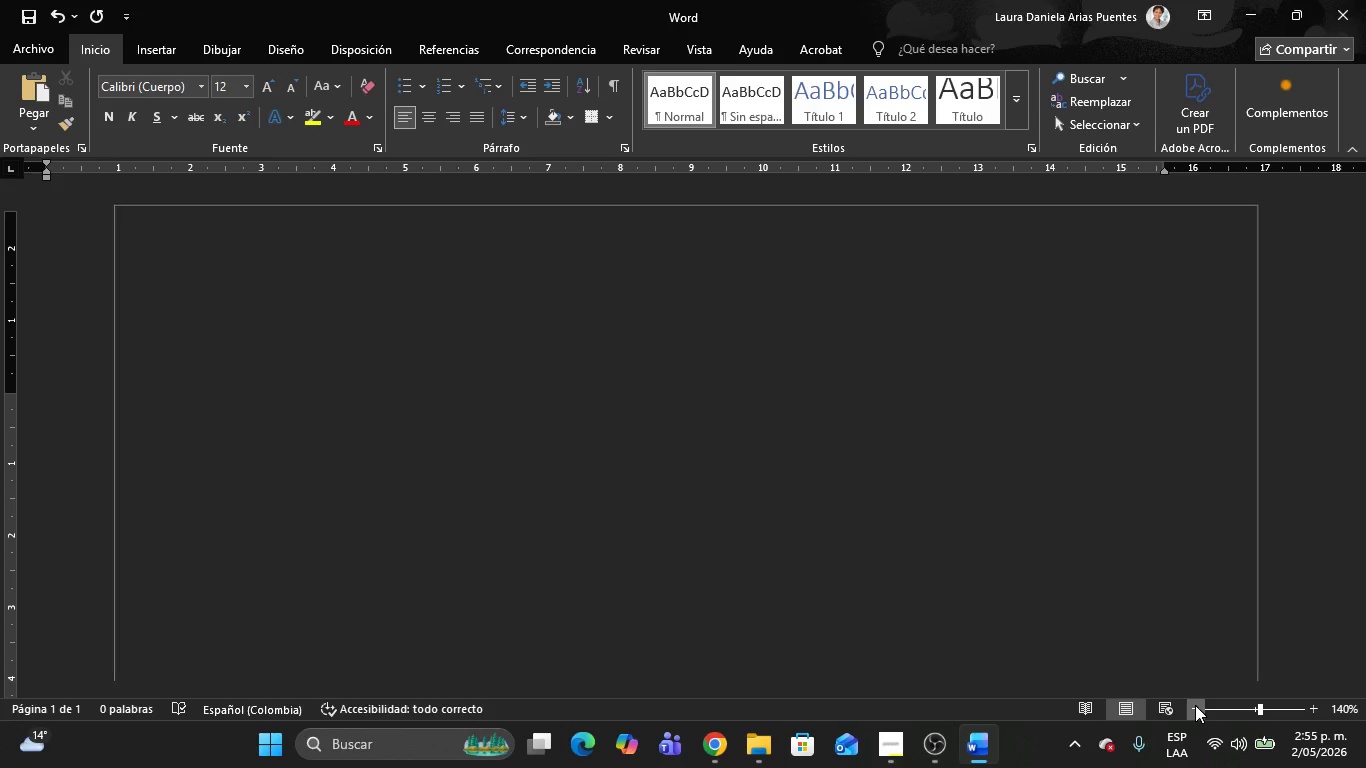 
triple_click([1195, 705])
 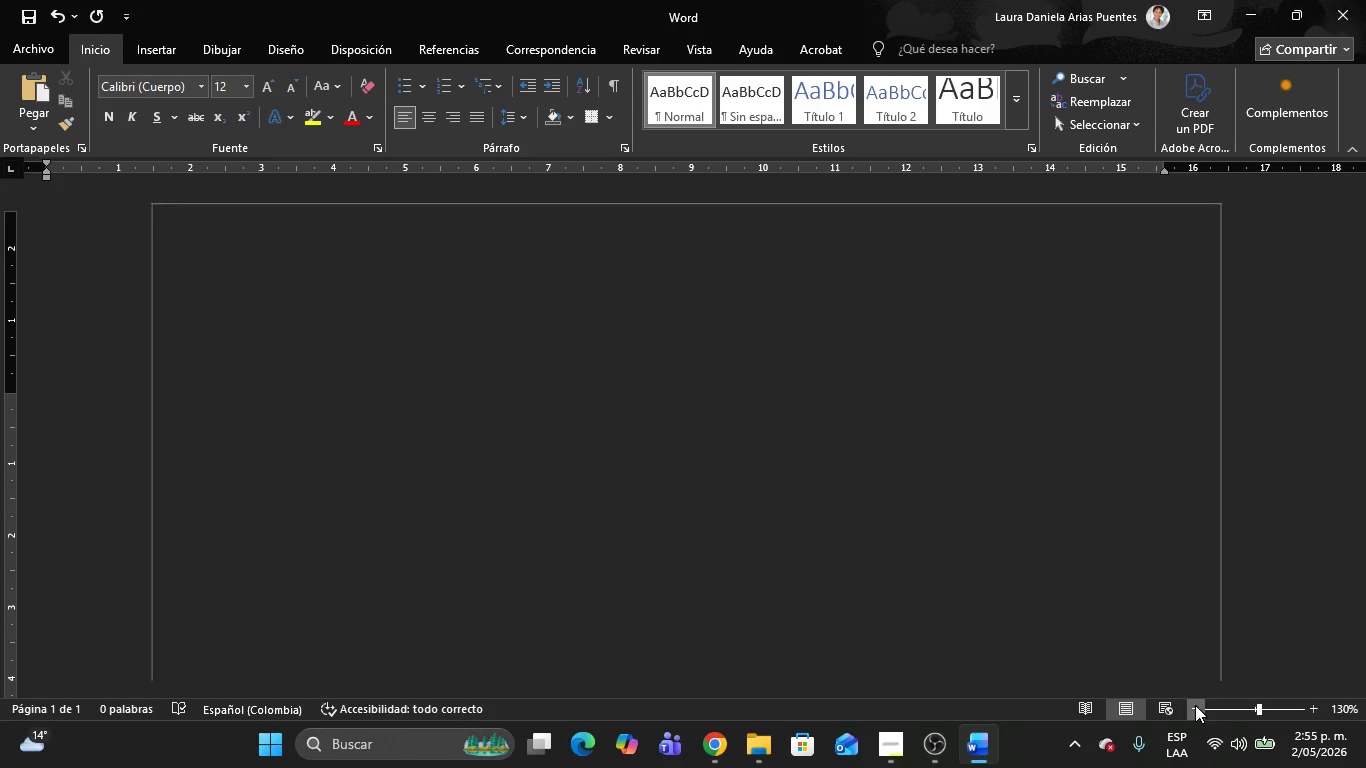 
triple_click([1195, 705])
 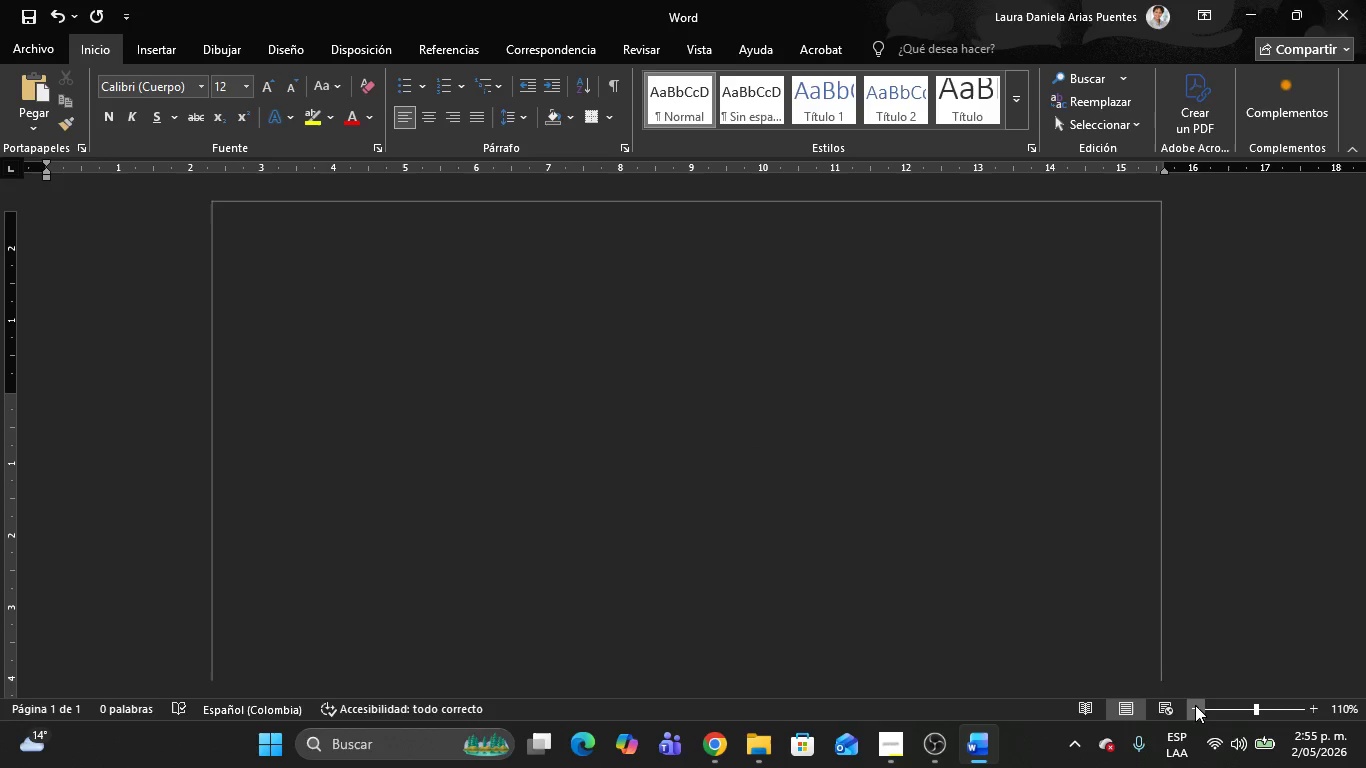 
triple_click([1195, 705])
 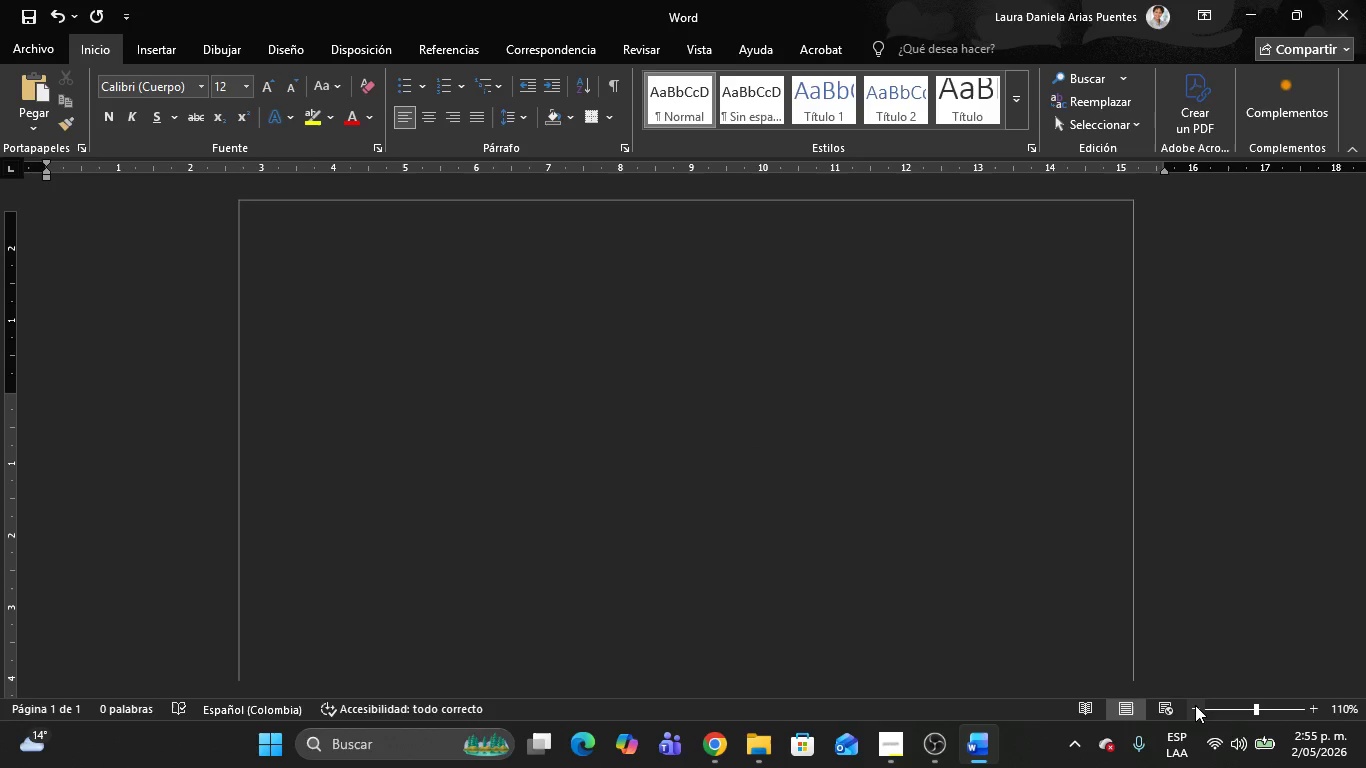 
triple_click([1195, 705])
 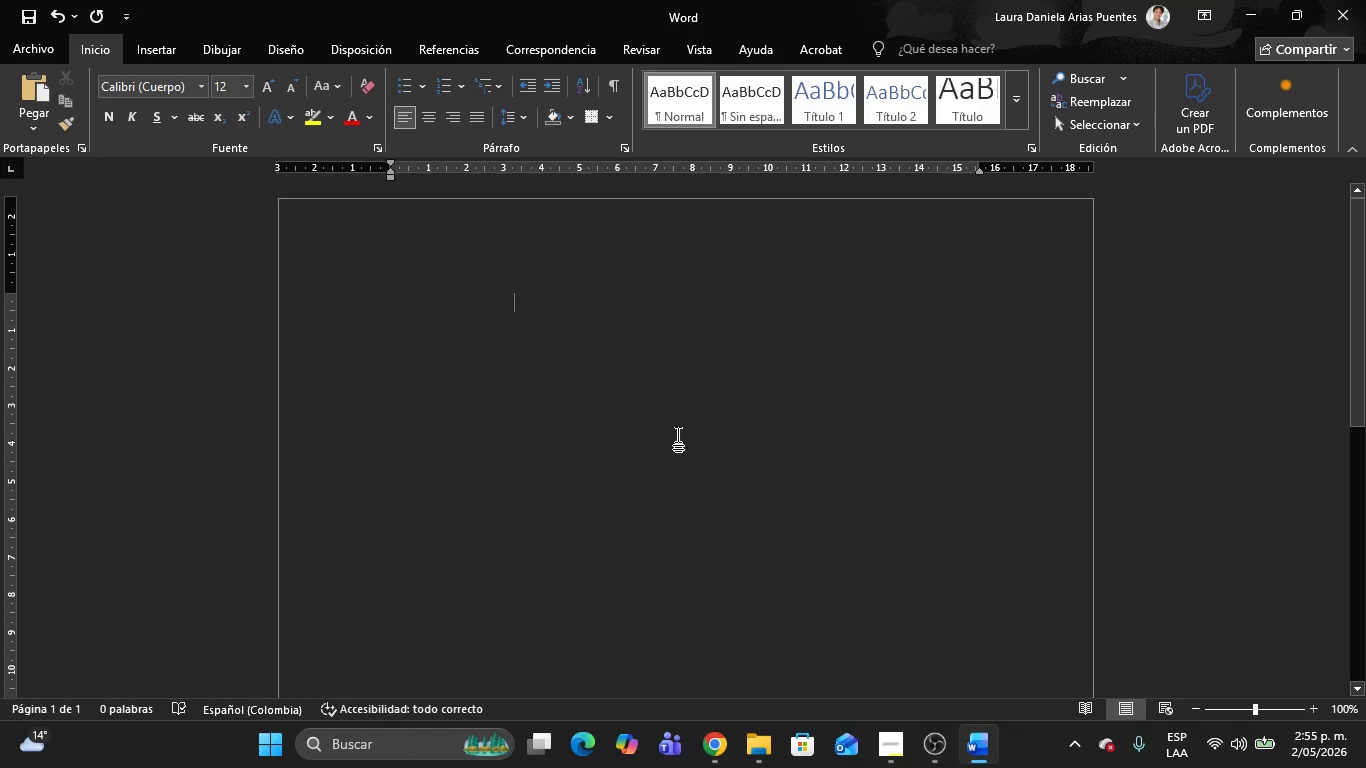 
key(Alt+AltLeft)
 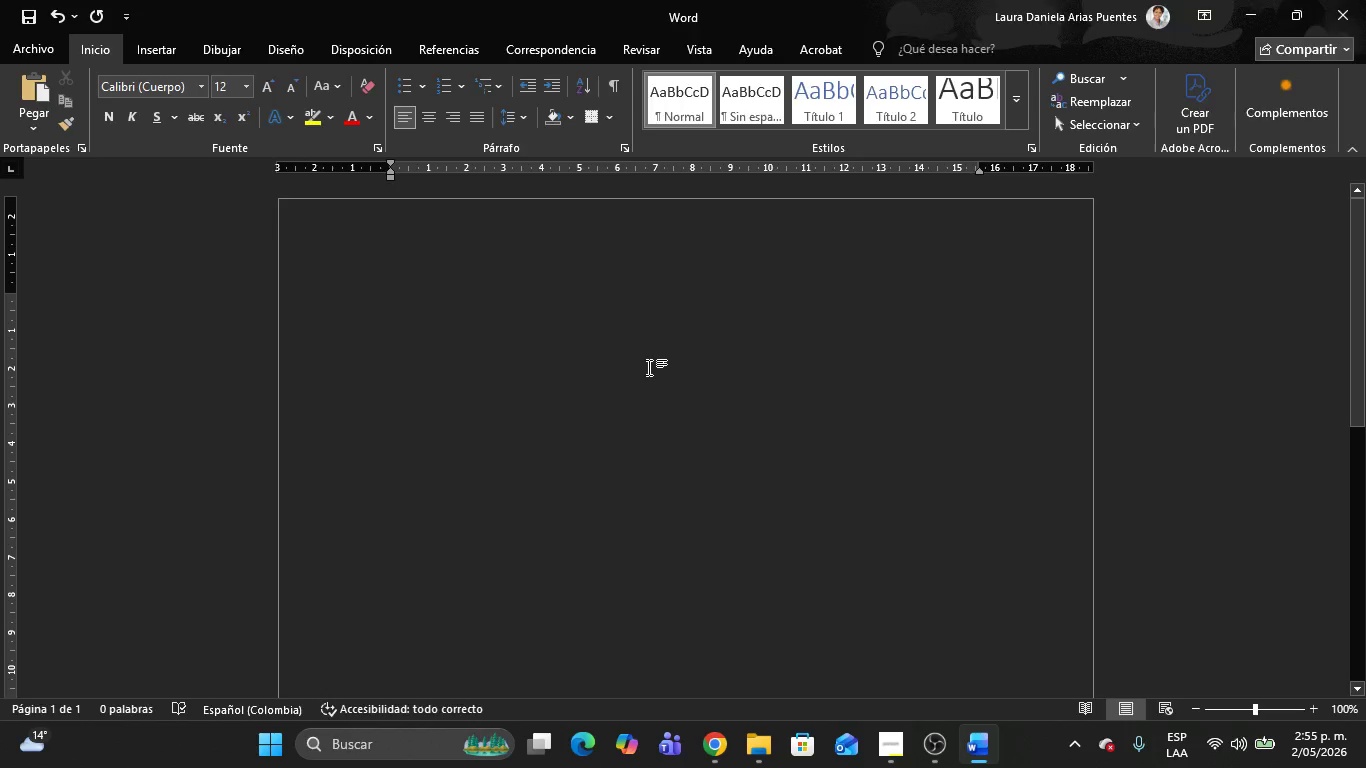 
key(Alt+Tab)
 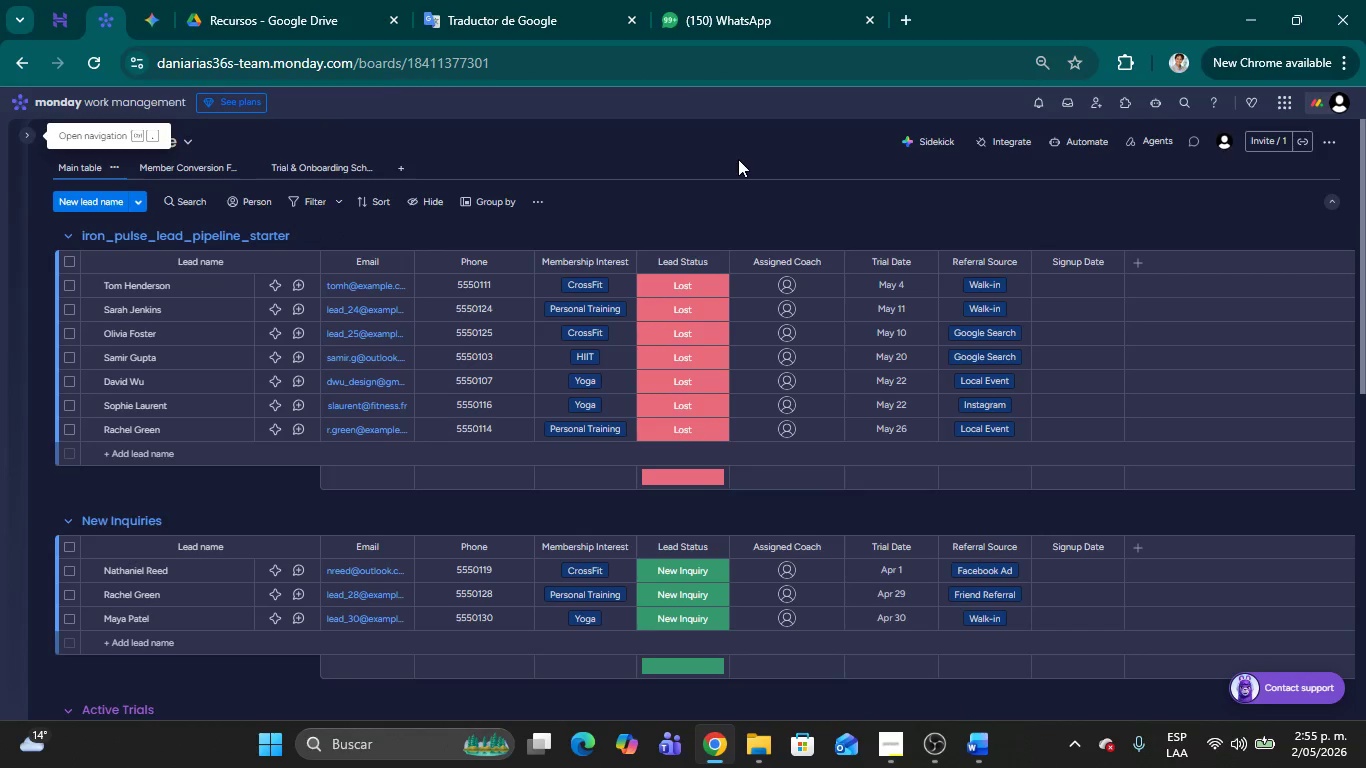 
key(Meta+Shift+MetaLeft)
 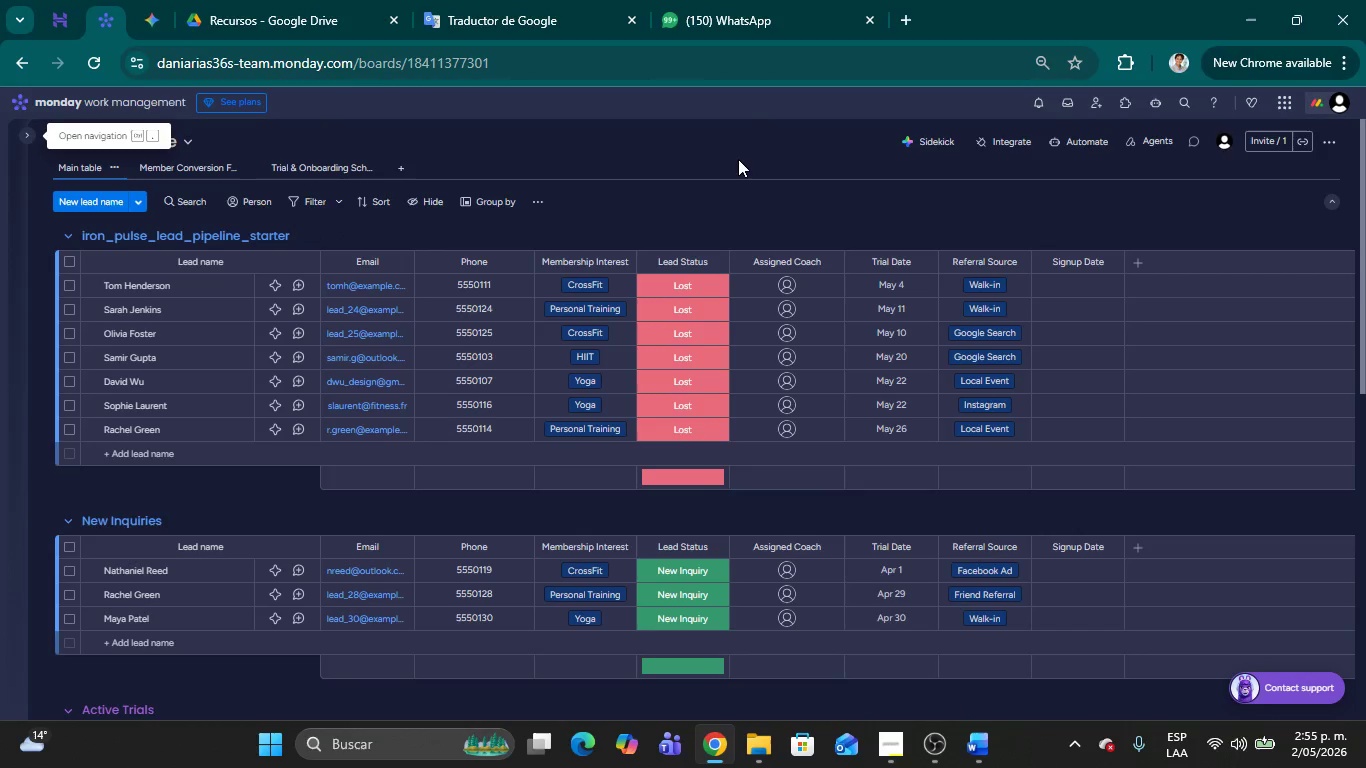 
key(Meta+Shift+S)
 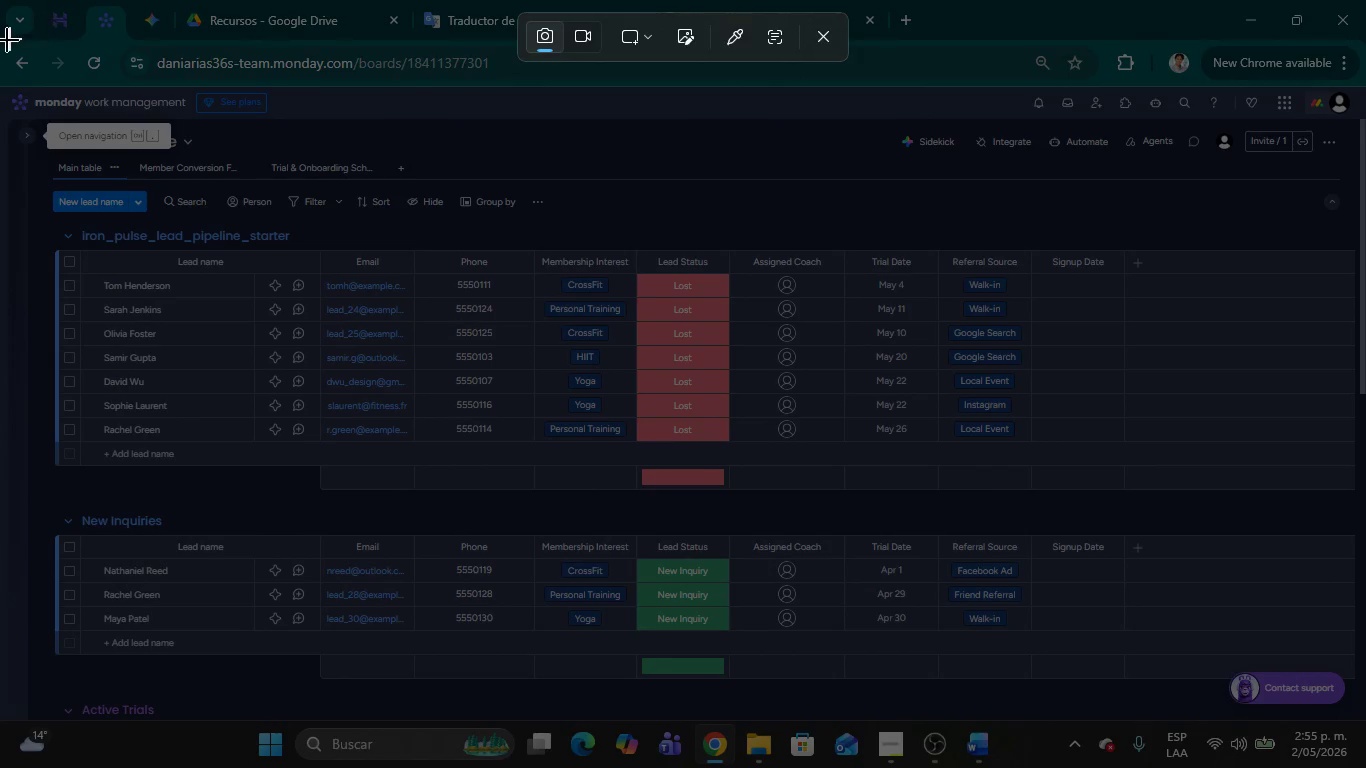 
left_click_drag(start_coordinate=[0, 36], to_coordinate=[1365, 767])
 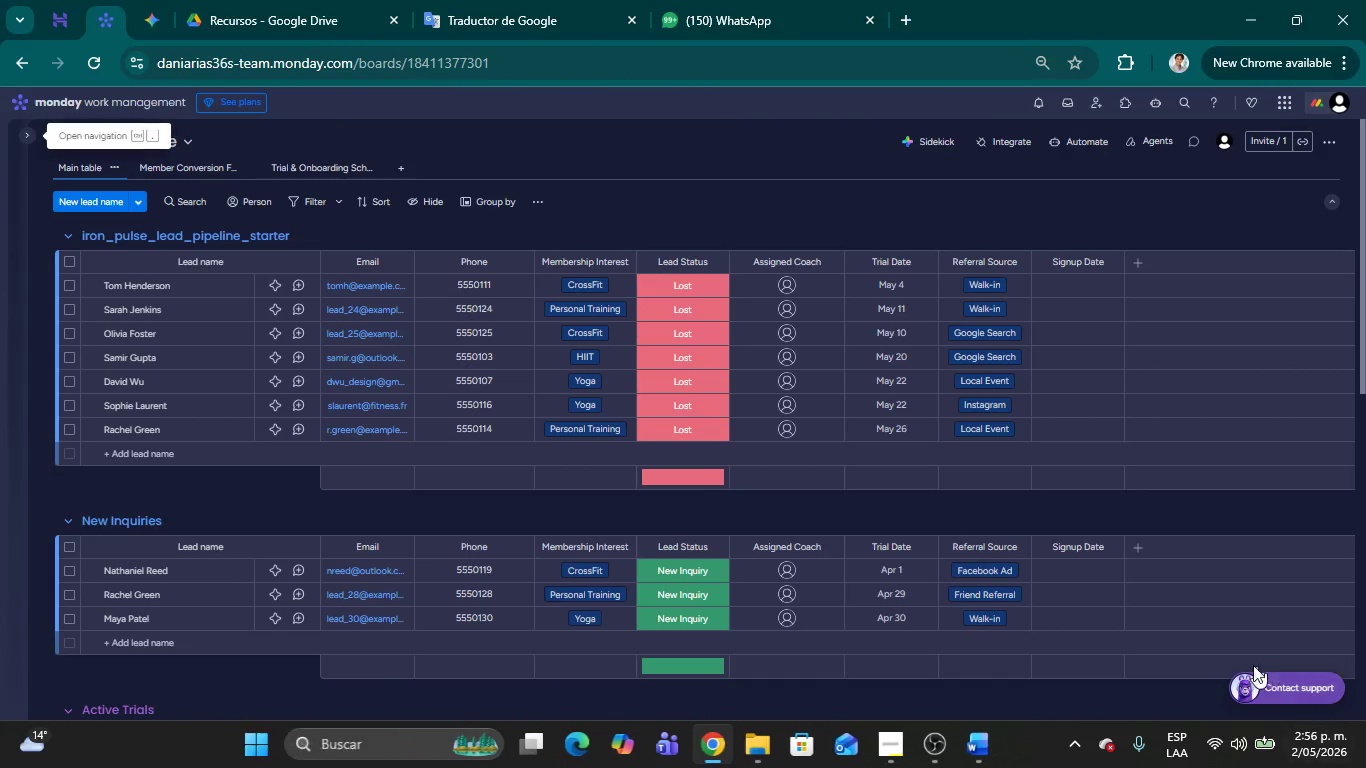 
key(Alt+AltLeft)
 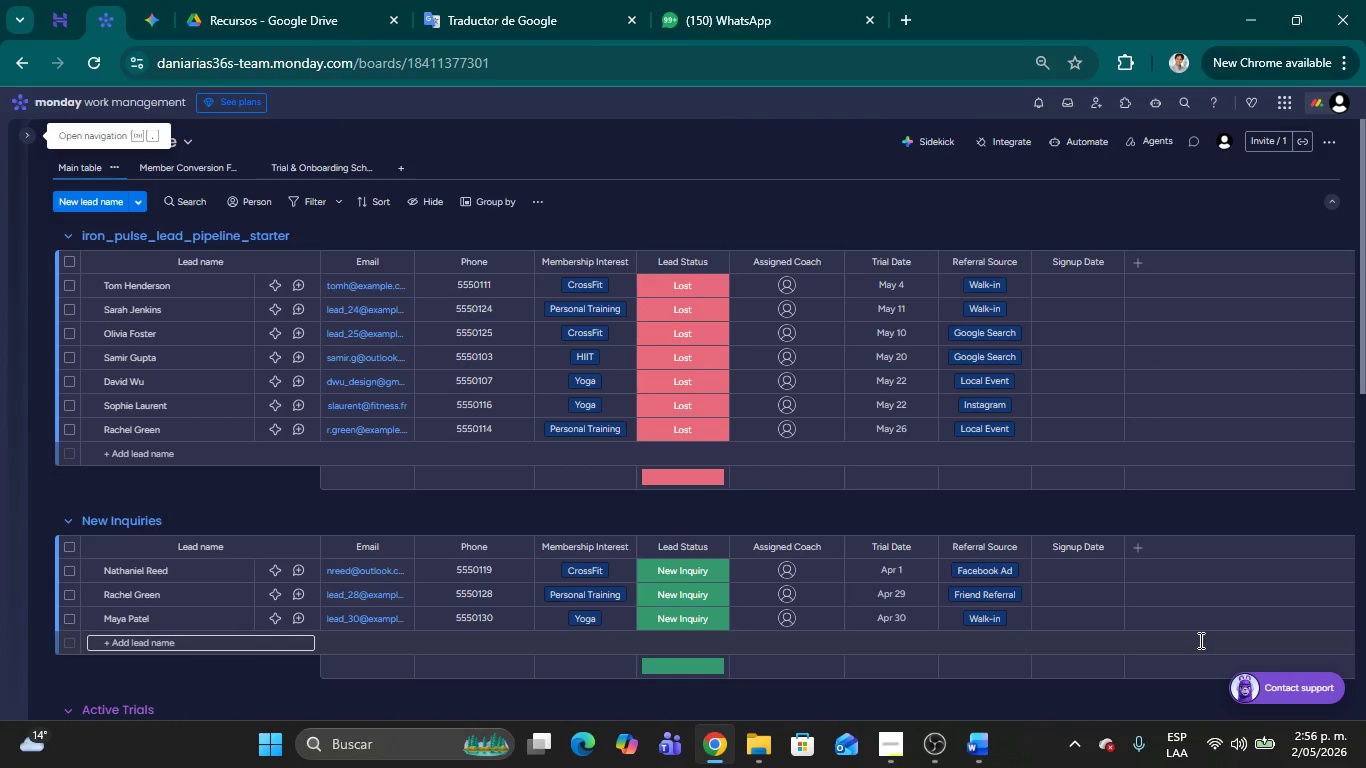 
key(Alt+Tab)
 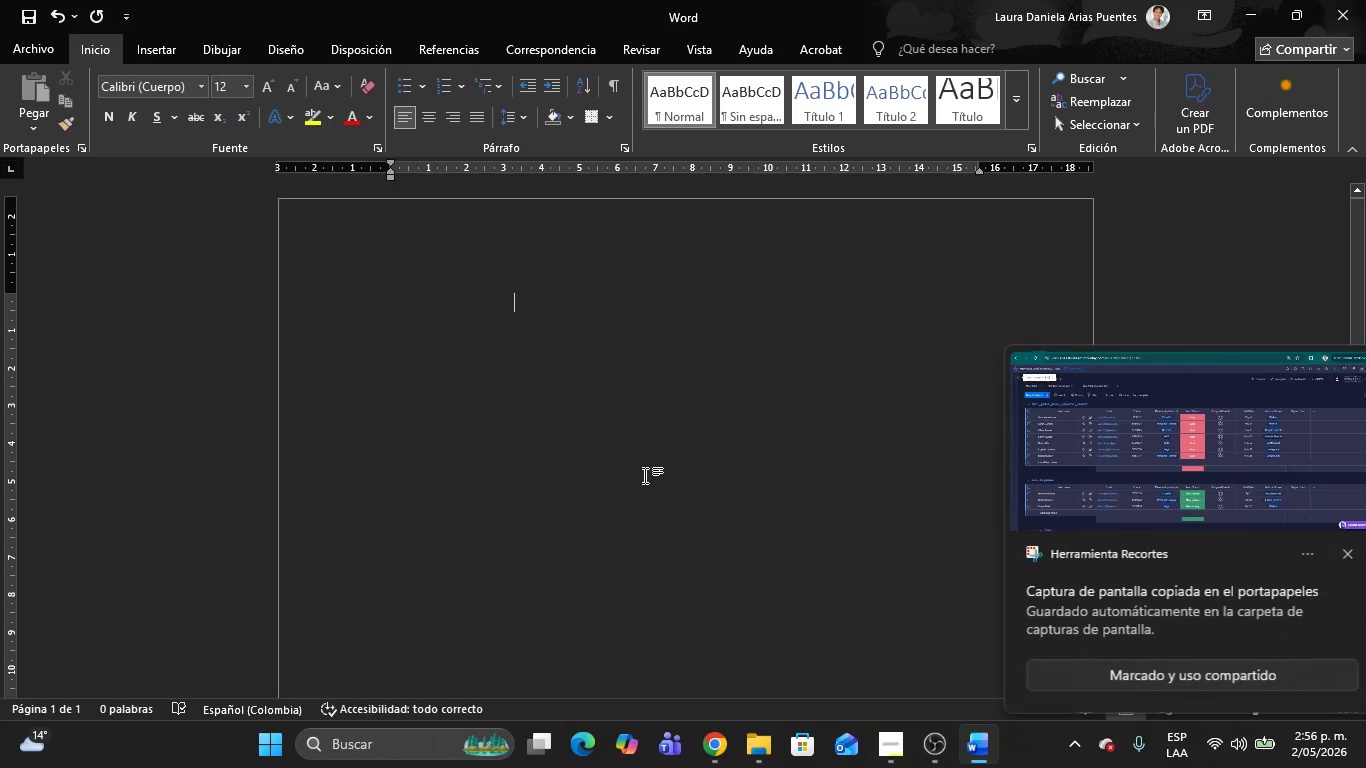 
key(Control+V)
 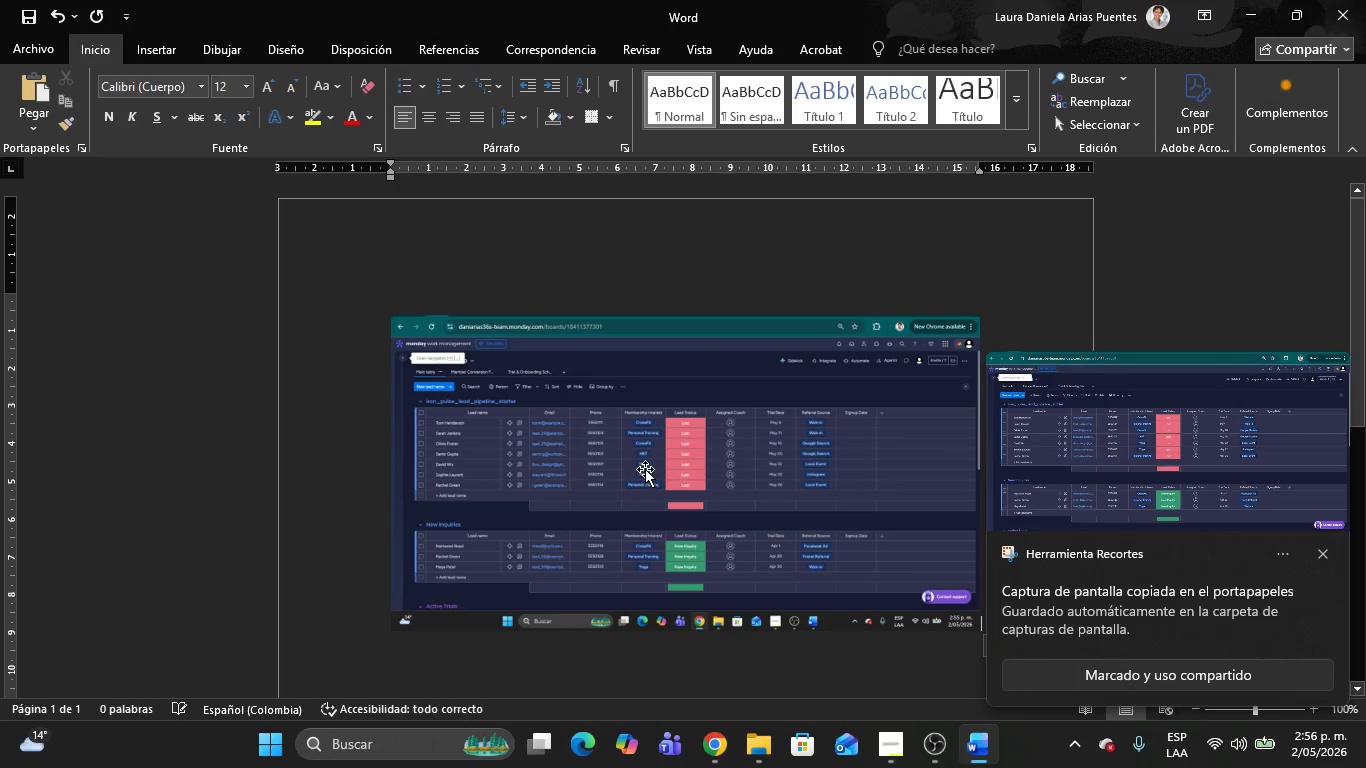 
key(Alt+AltLeft)
 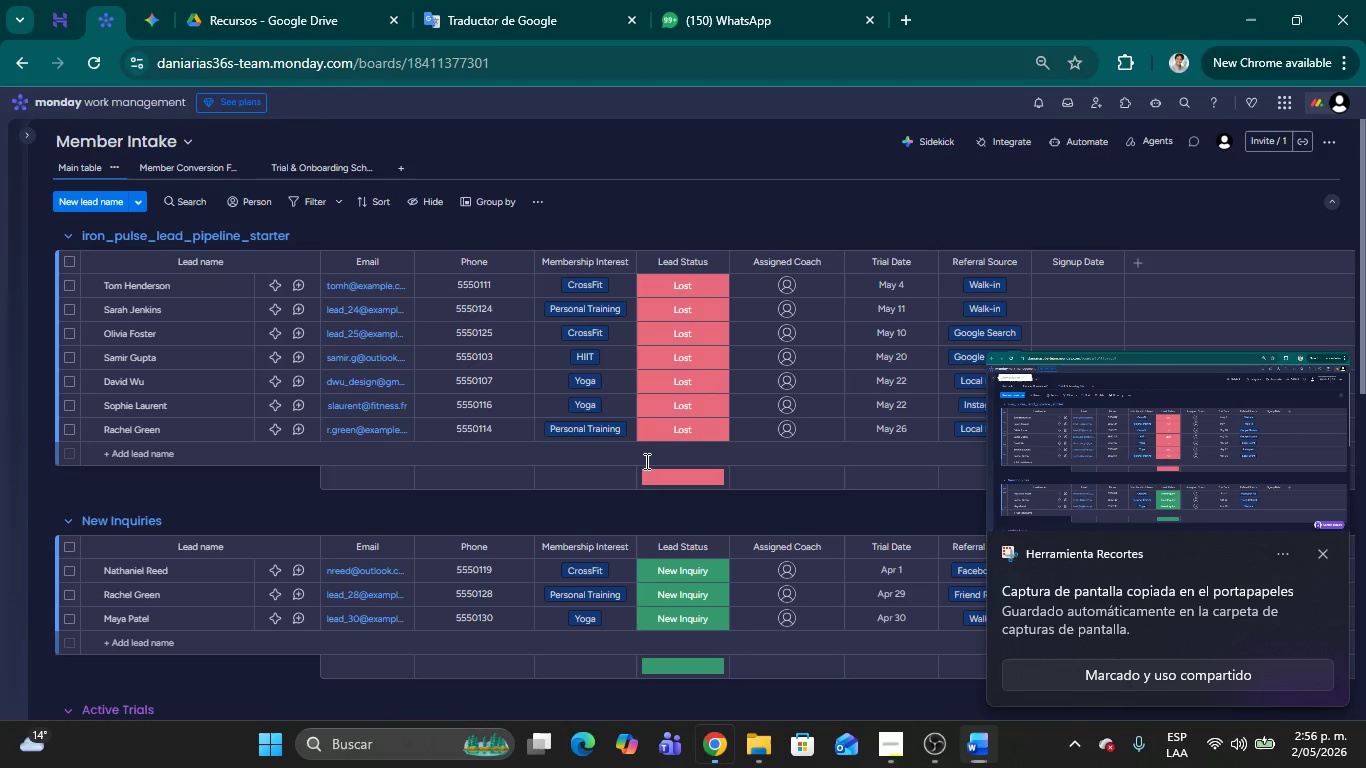 
key(Alt+Tab)
 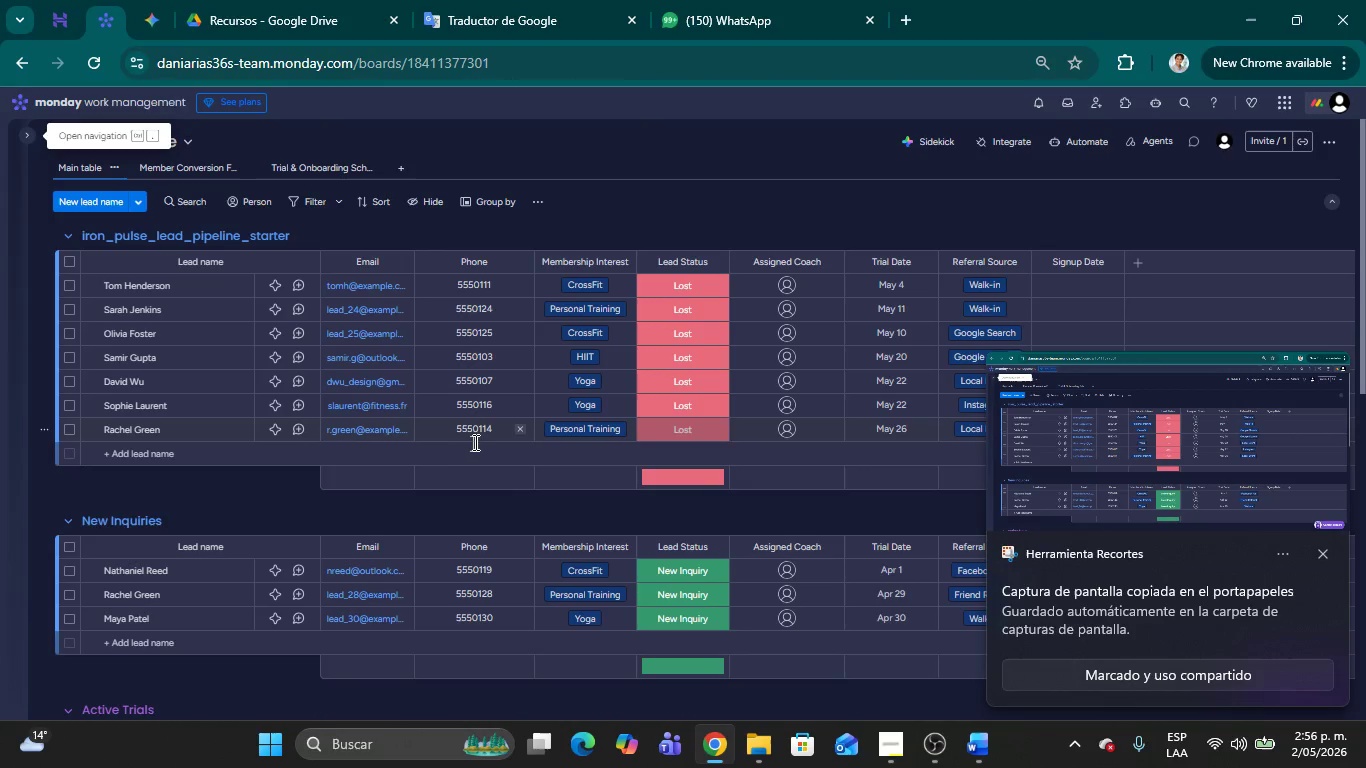 
scroll: coordinate [448, 454], scroll_direction: down, amount: 4.0
 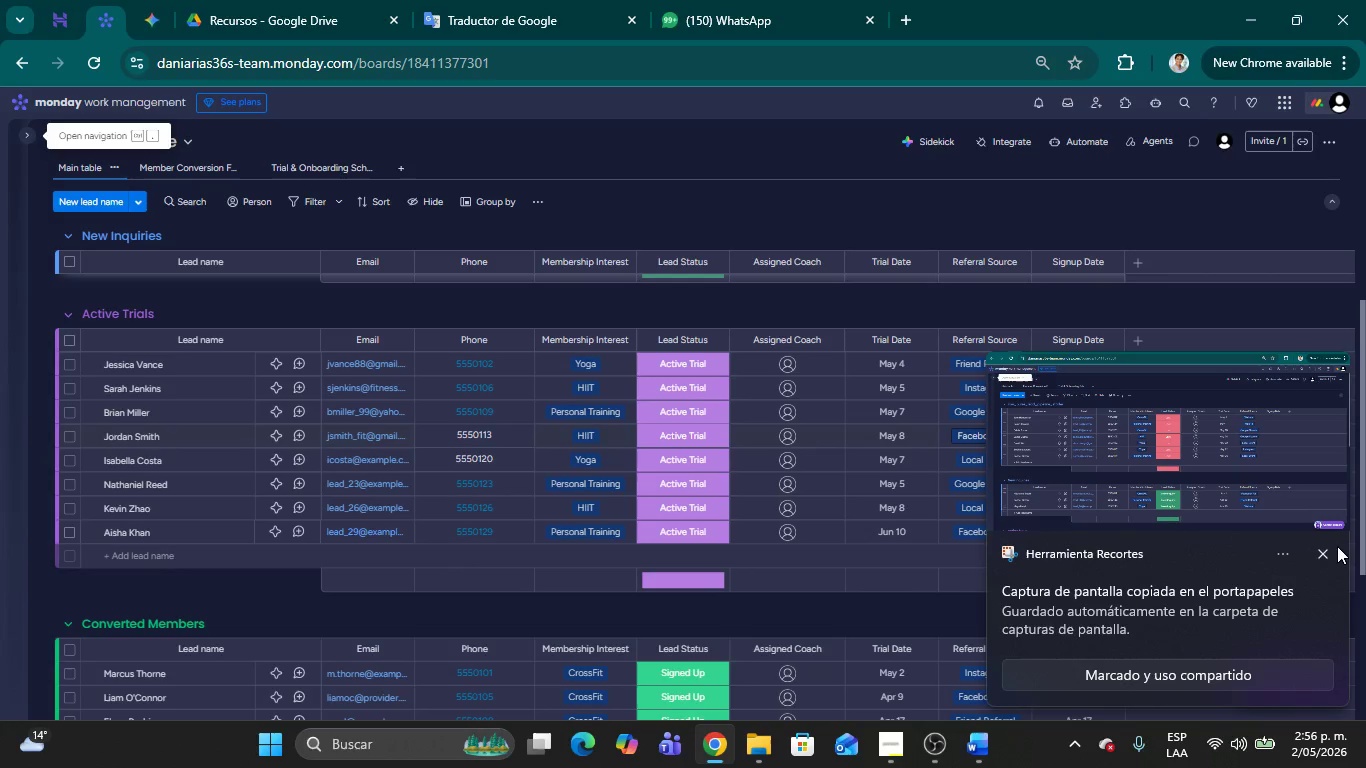 
left_click([1326, 559])
 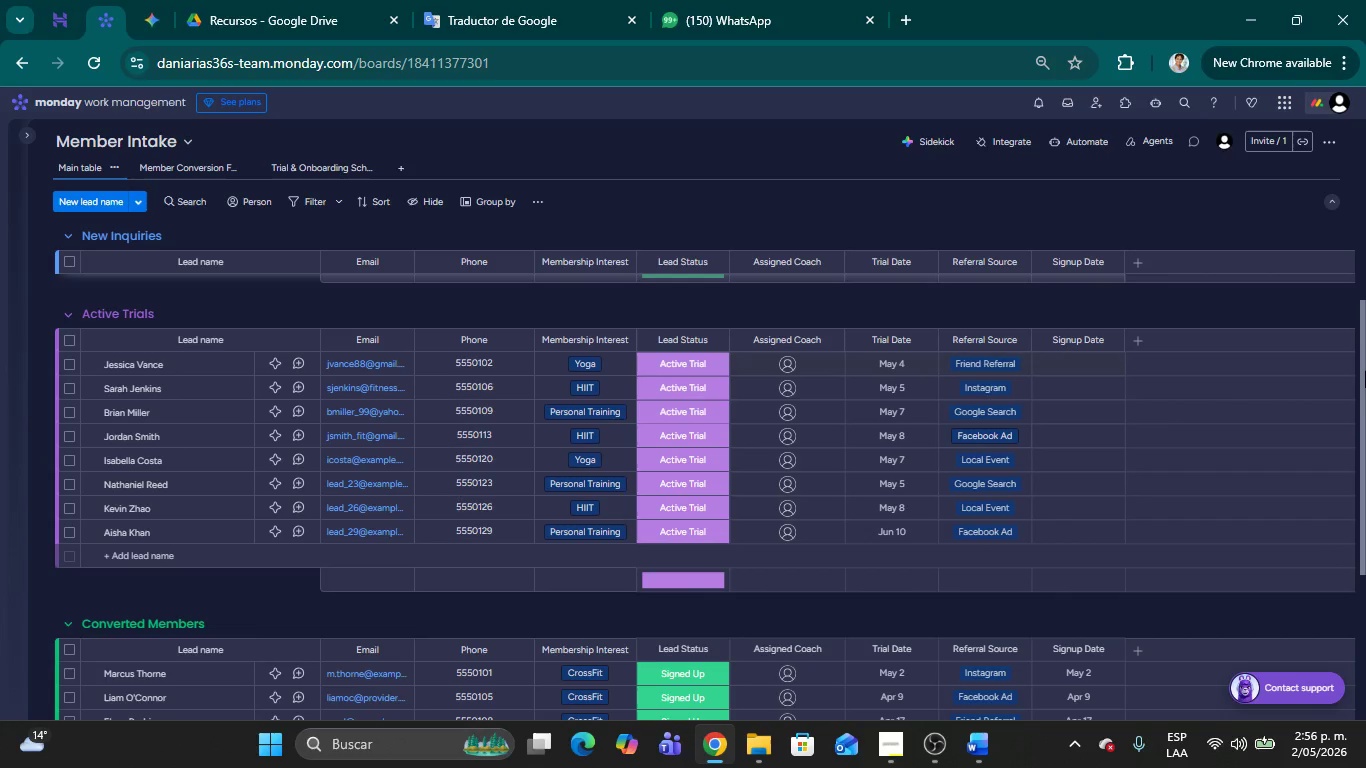 
left_click_drag(start_coordinate=[1365, 371], to_coordinate=[1365, 382])
 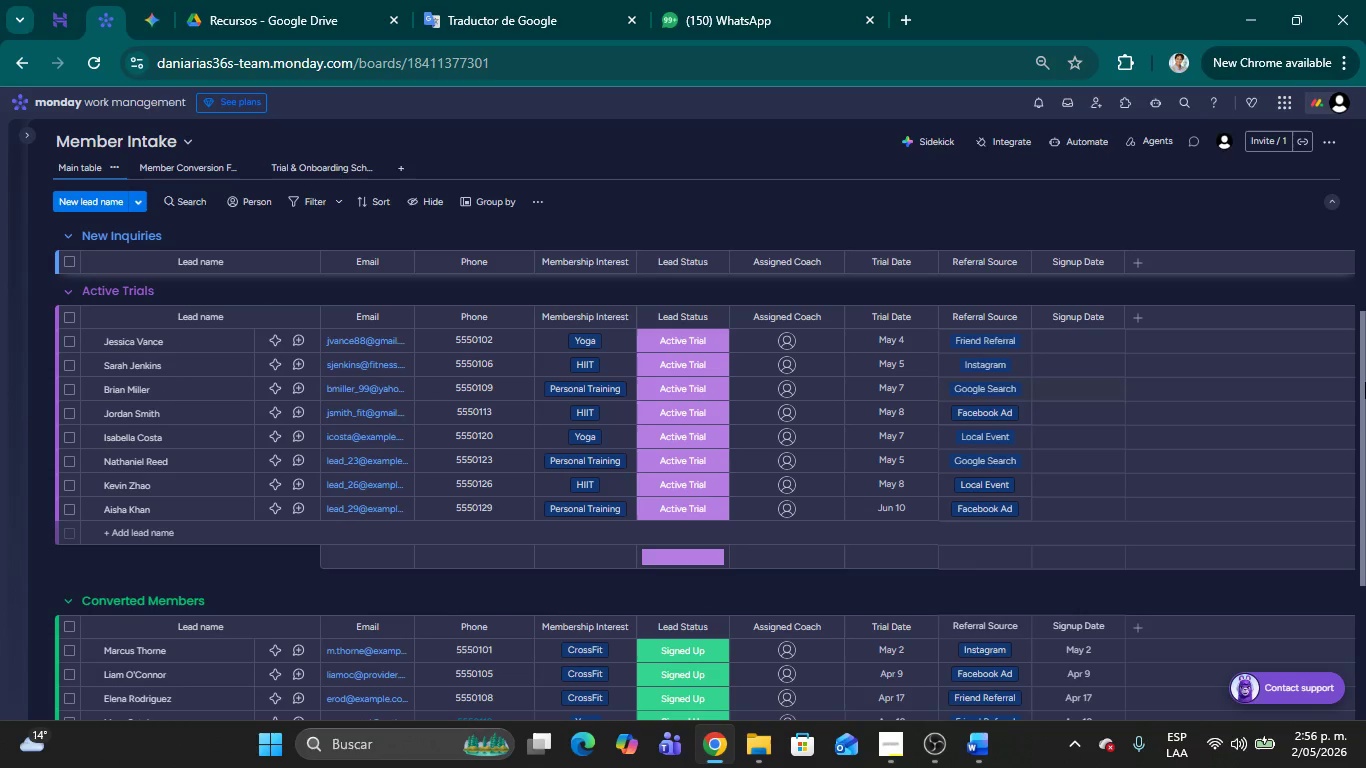 
key(Meta+Shift+MetaLeft)
 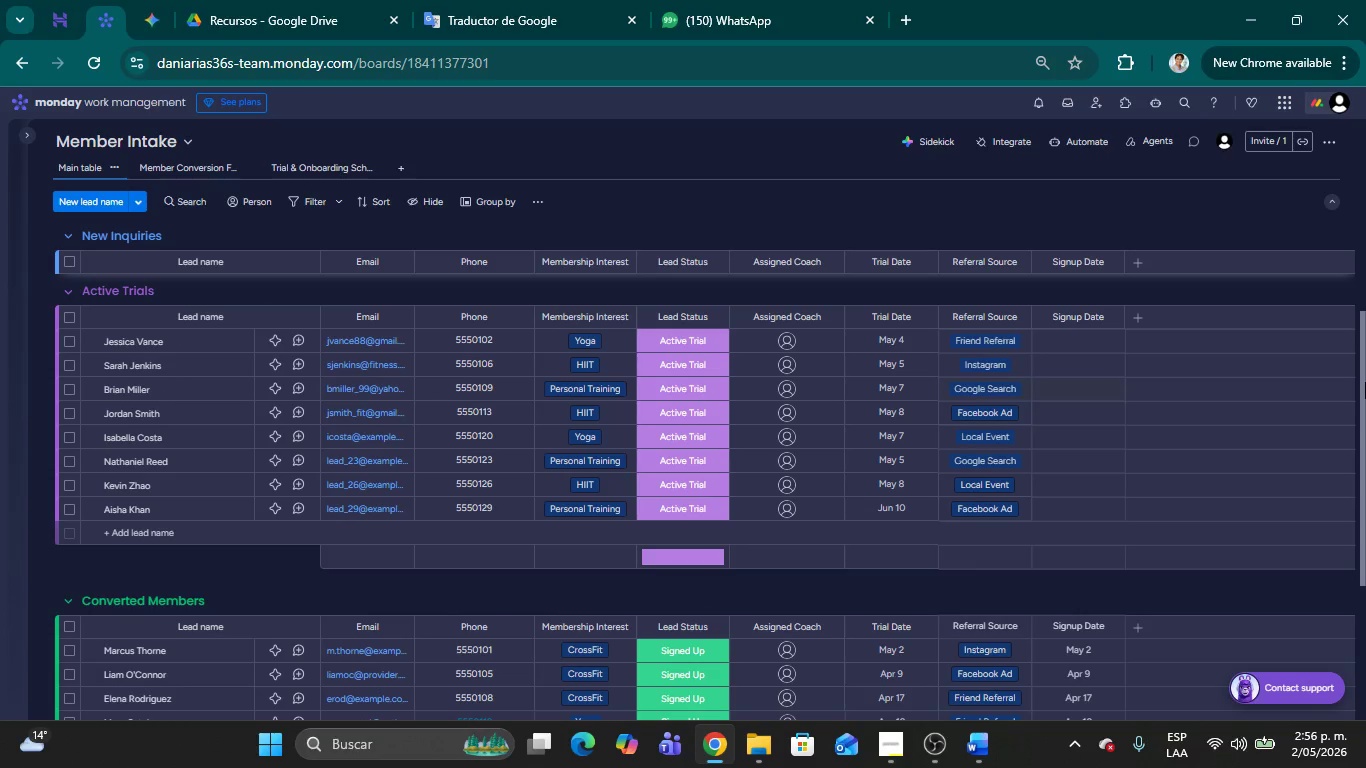 
key(Meta+Shift+S)
 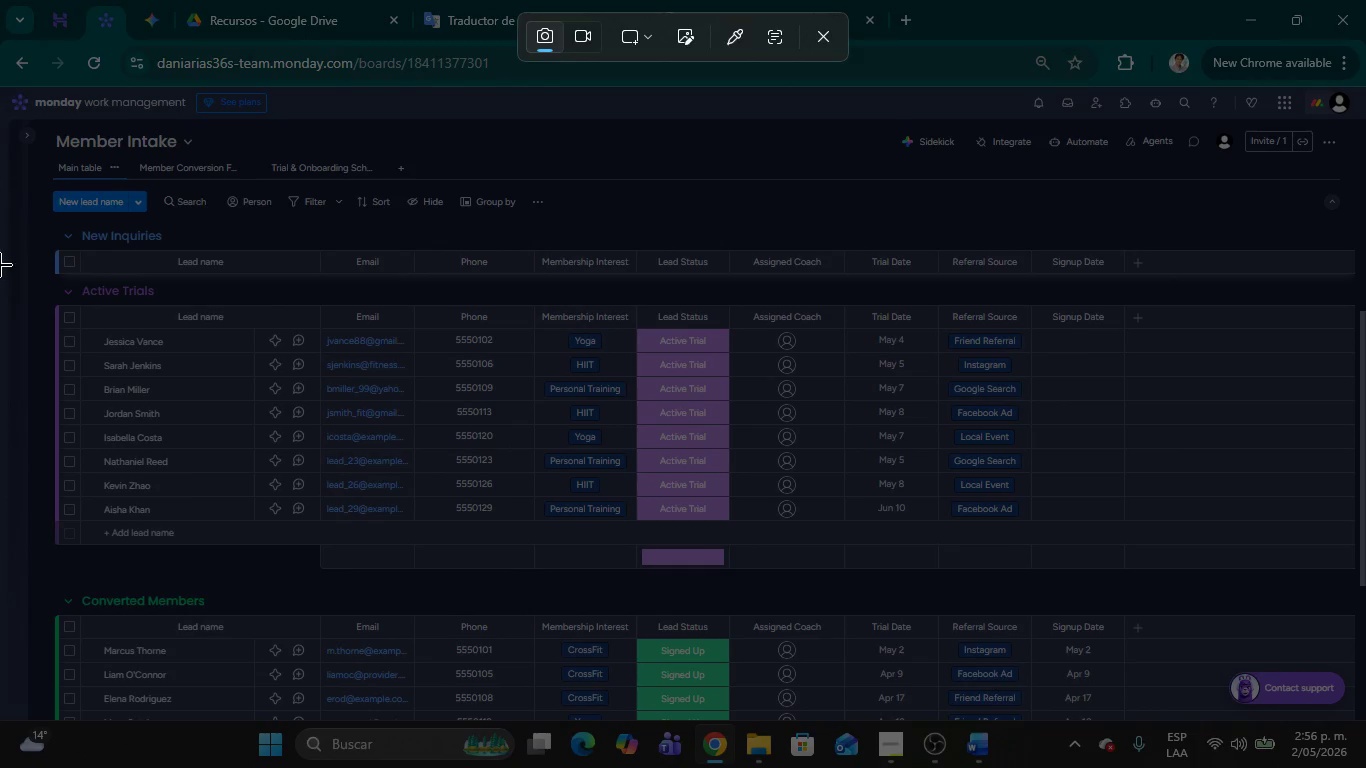 
left_click_drag(start_coordinate=[0, 271], to_coordinate=[1365, 598])
 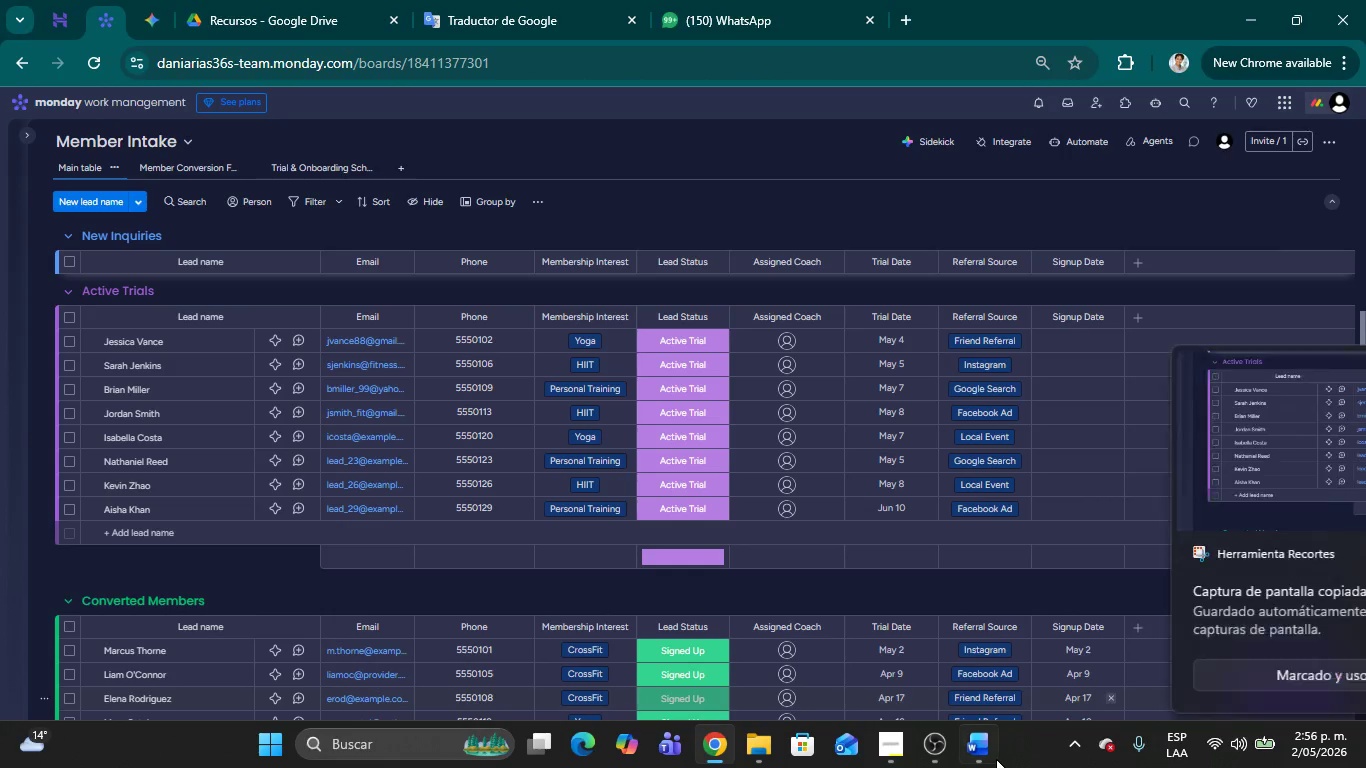 
left_click([984, 755])
 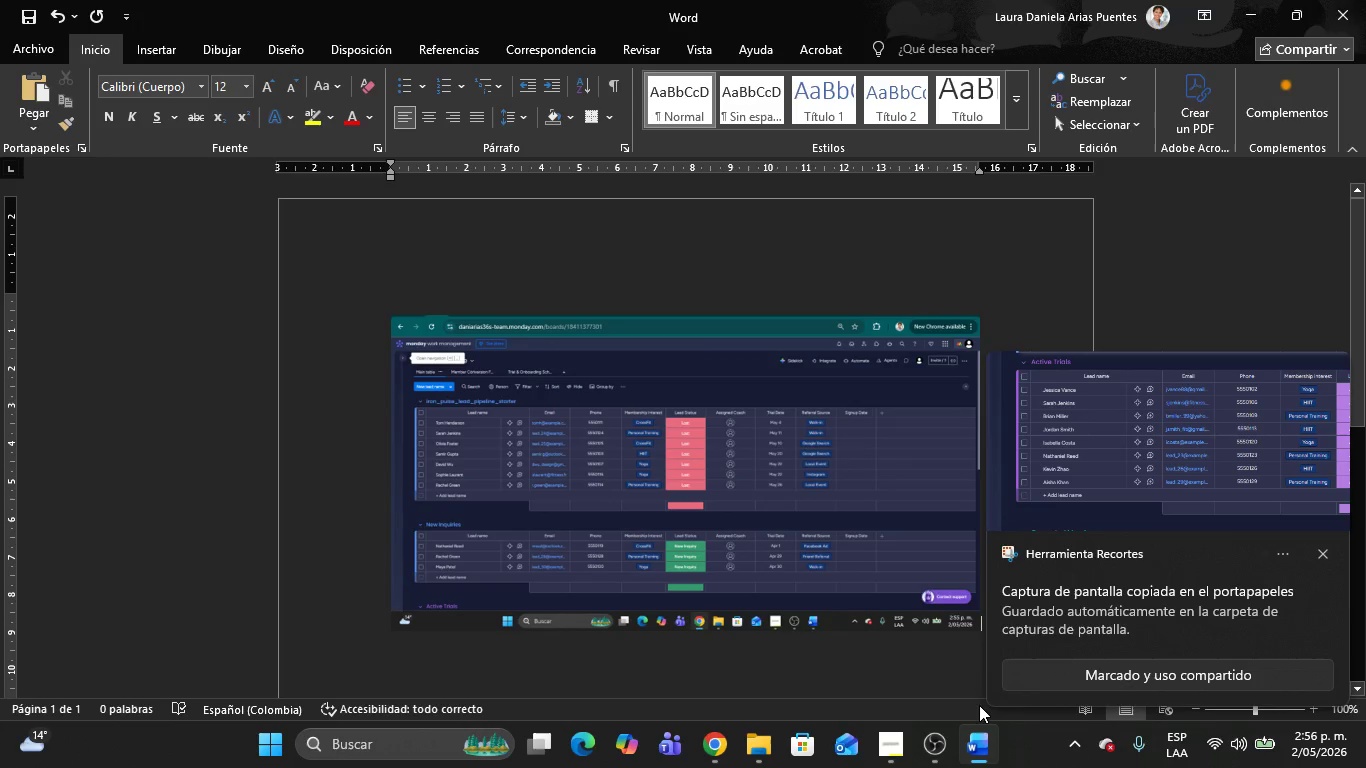 
key(Control+V)
 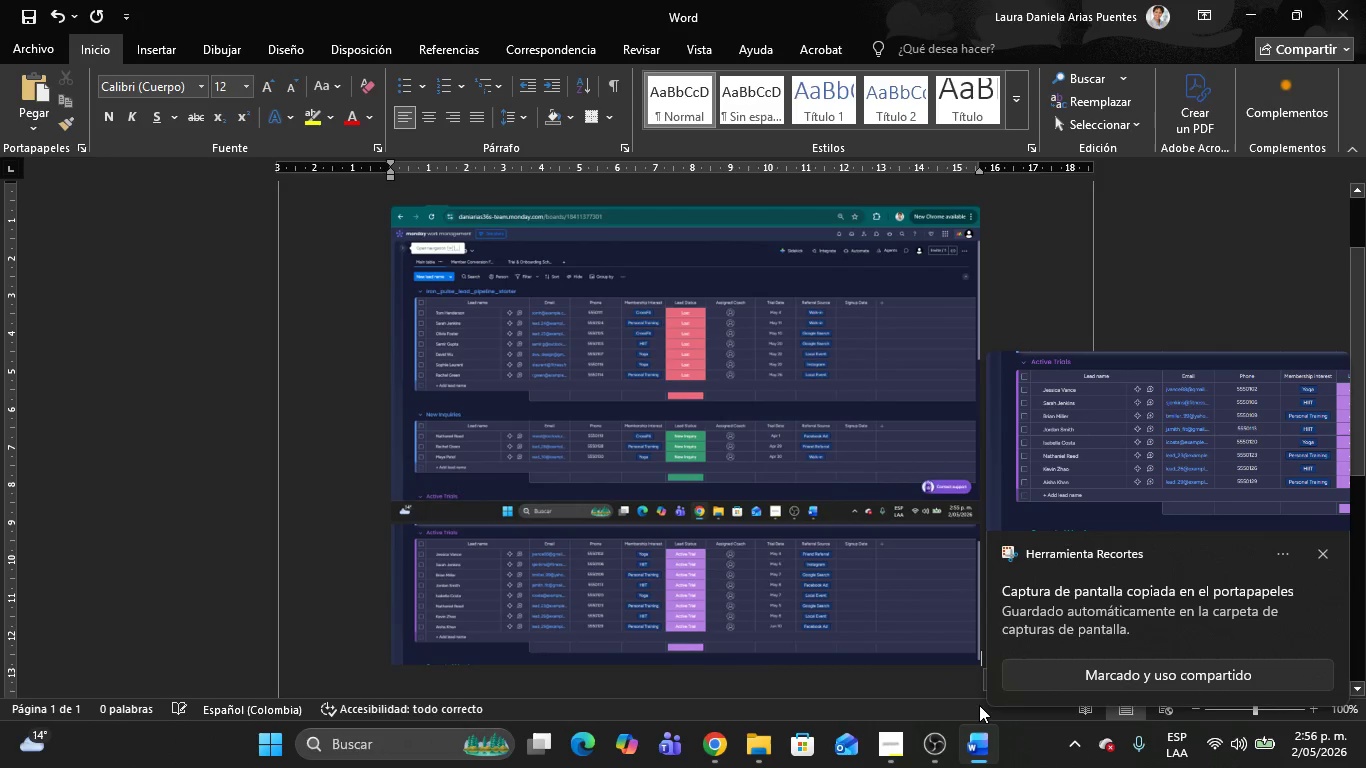 
key(Alt+AltLeft)
 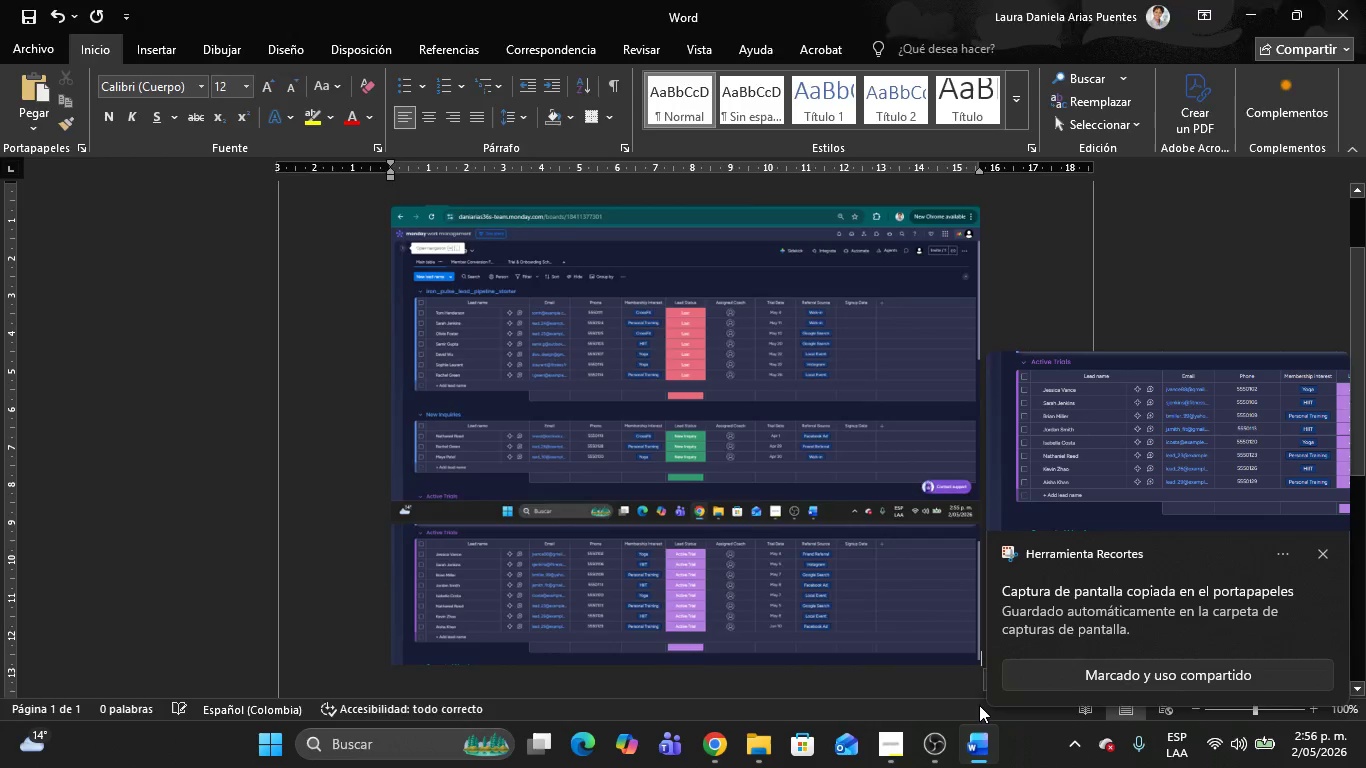 
key(Alt+Tab)
 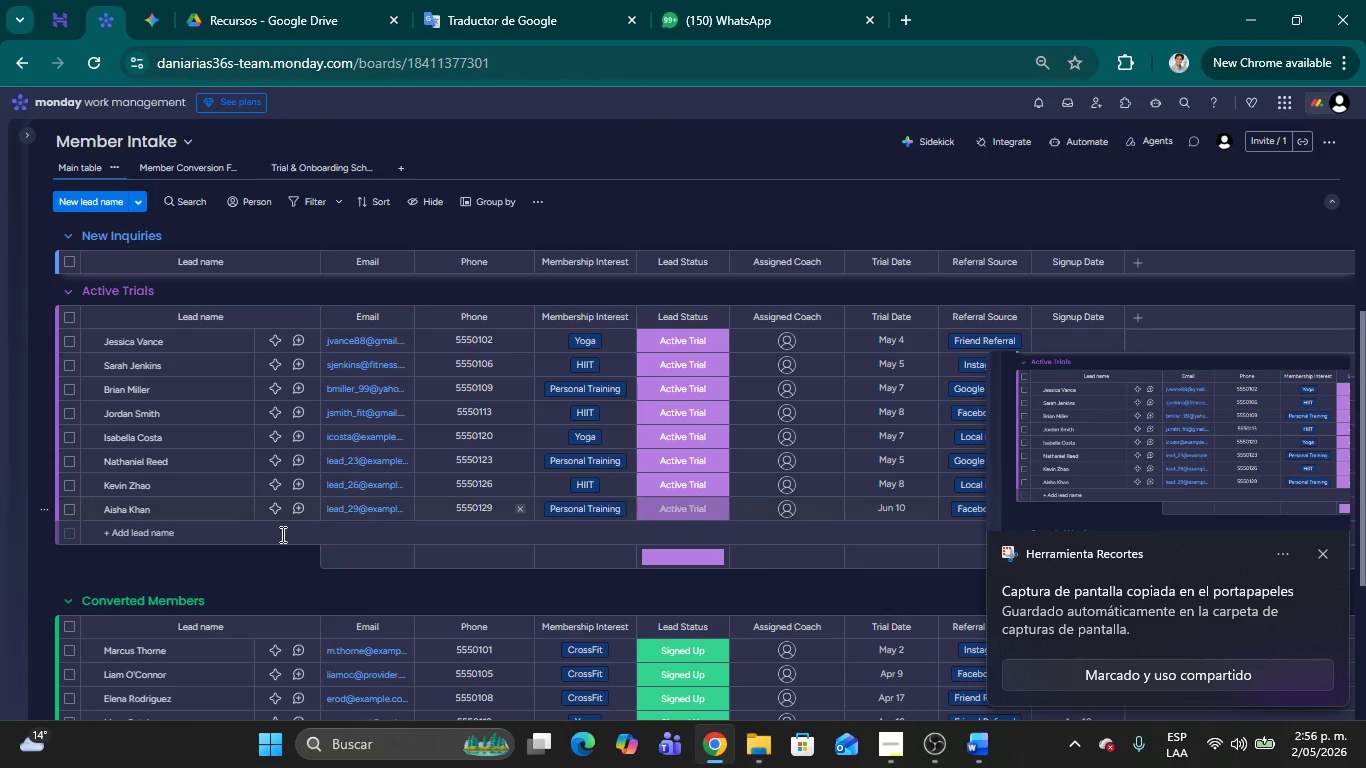 
scroll: coordinate [284, 512], scroll_direction: down, amount: 3.0
 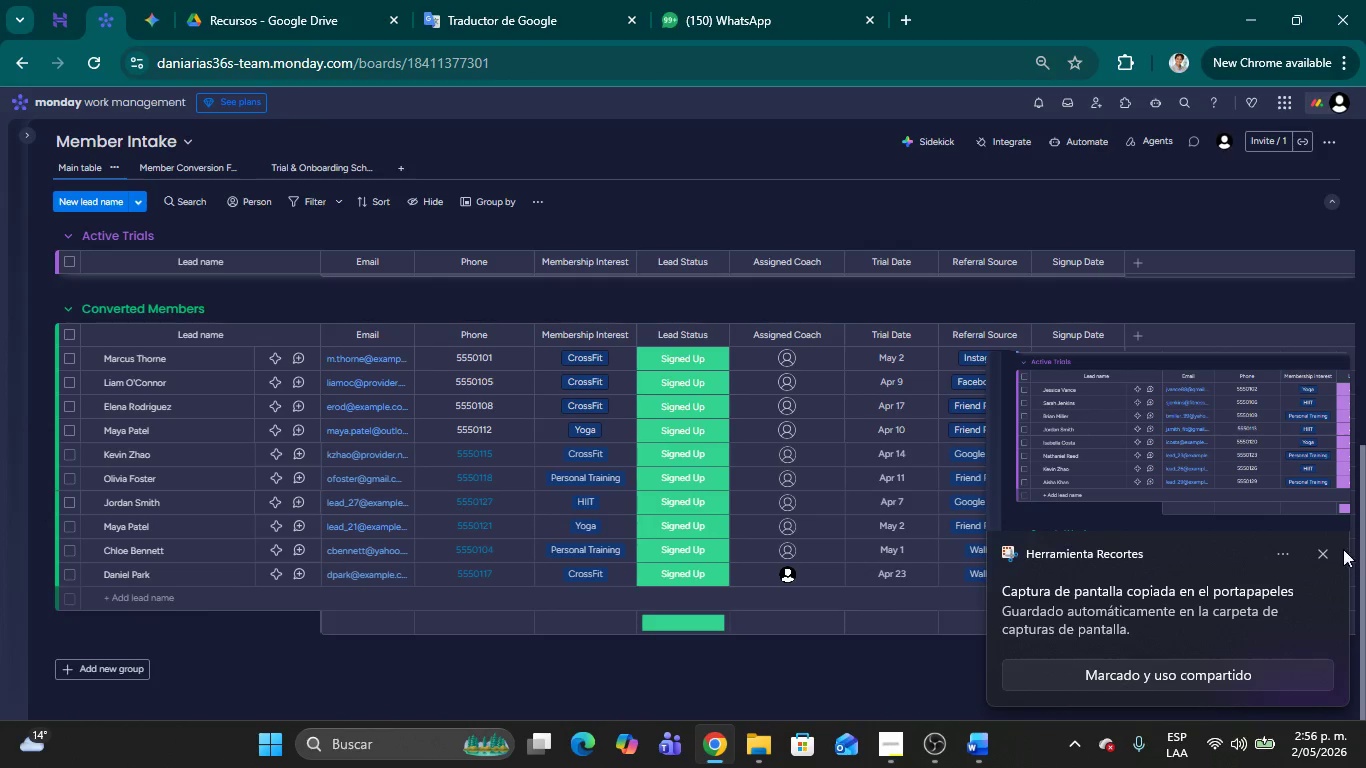 
left_click([1322, 549])
 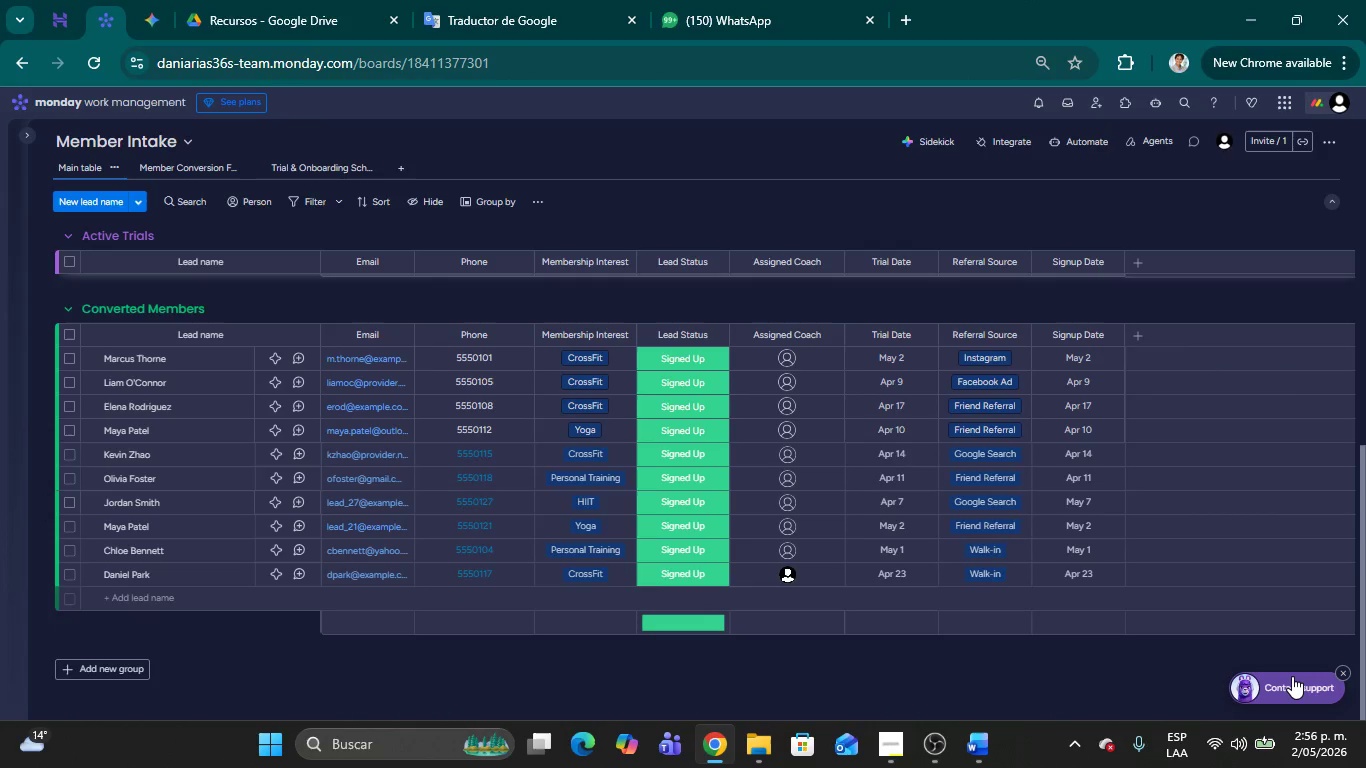 
key(Meta+Shift+MetaLeft)
 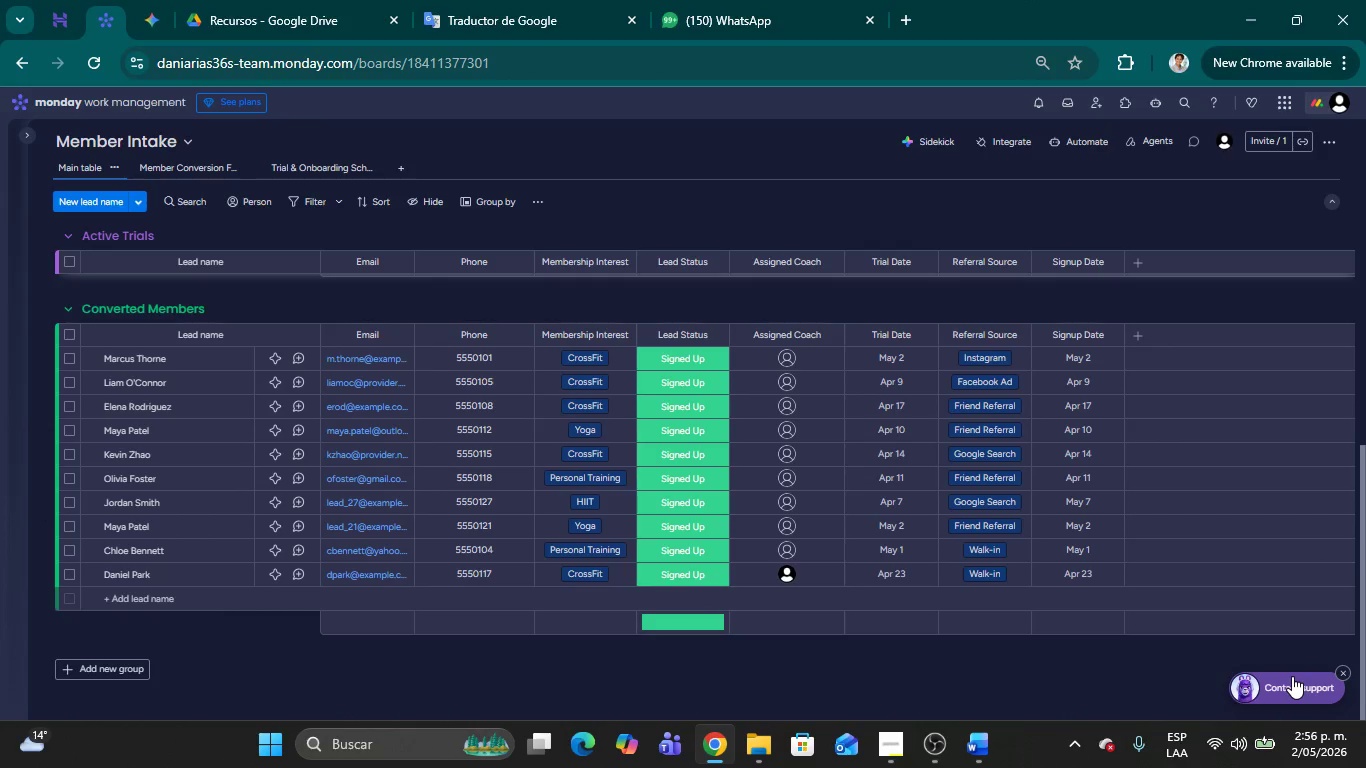 
key(Meta+Shift+S)
 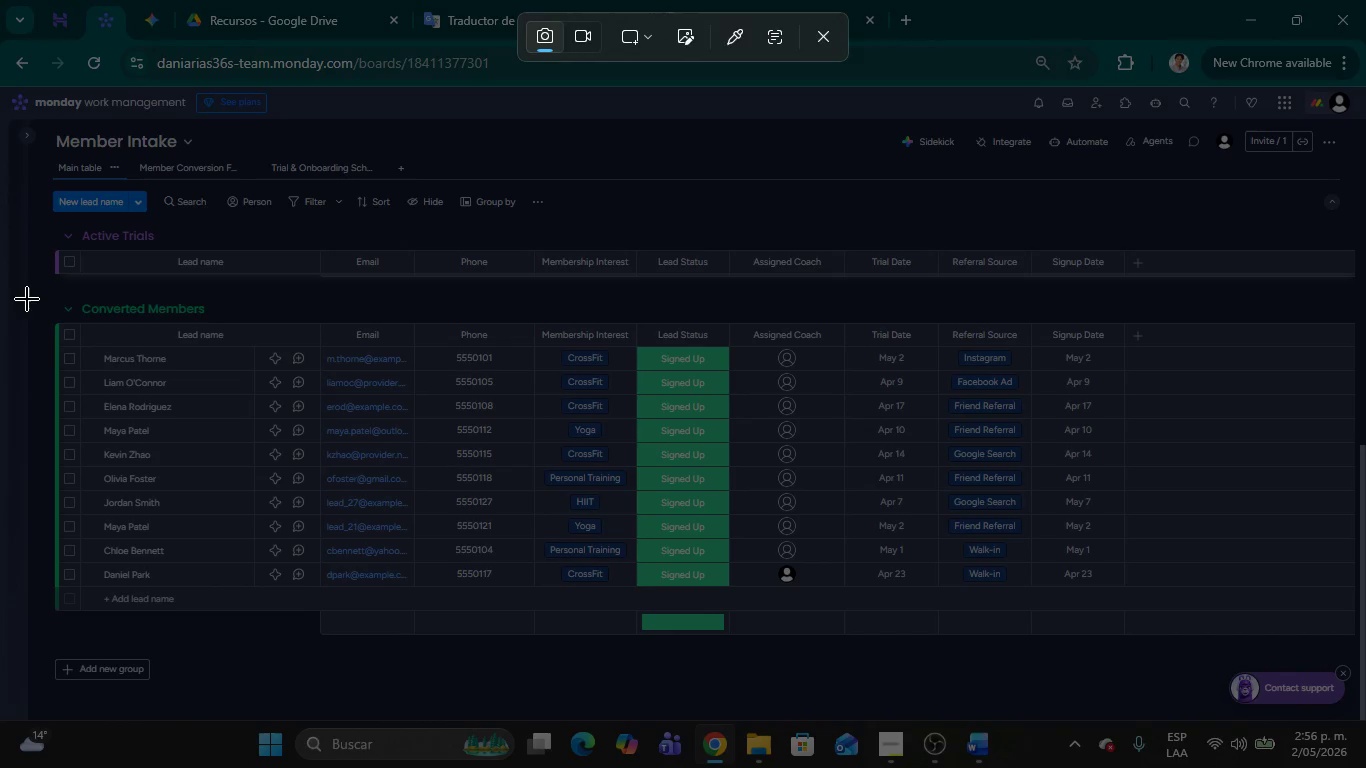 
left_click_drag(start_coordinate=[27, 287], to_coordinate=[1365, 767])
 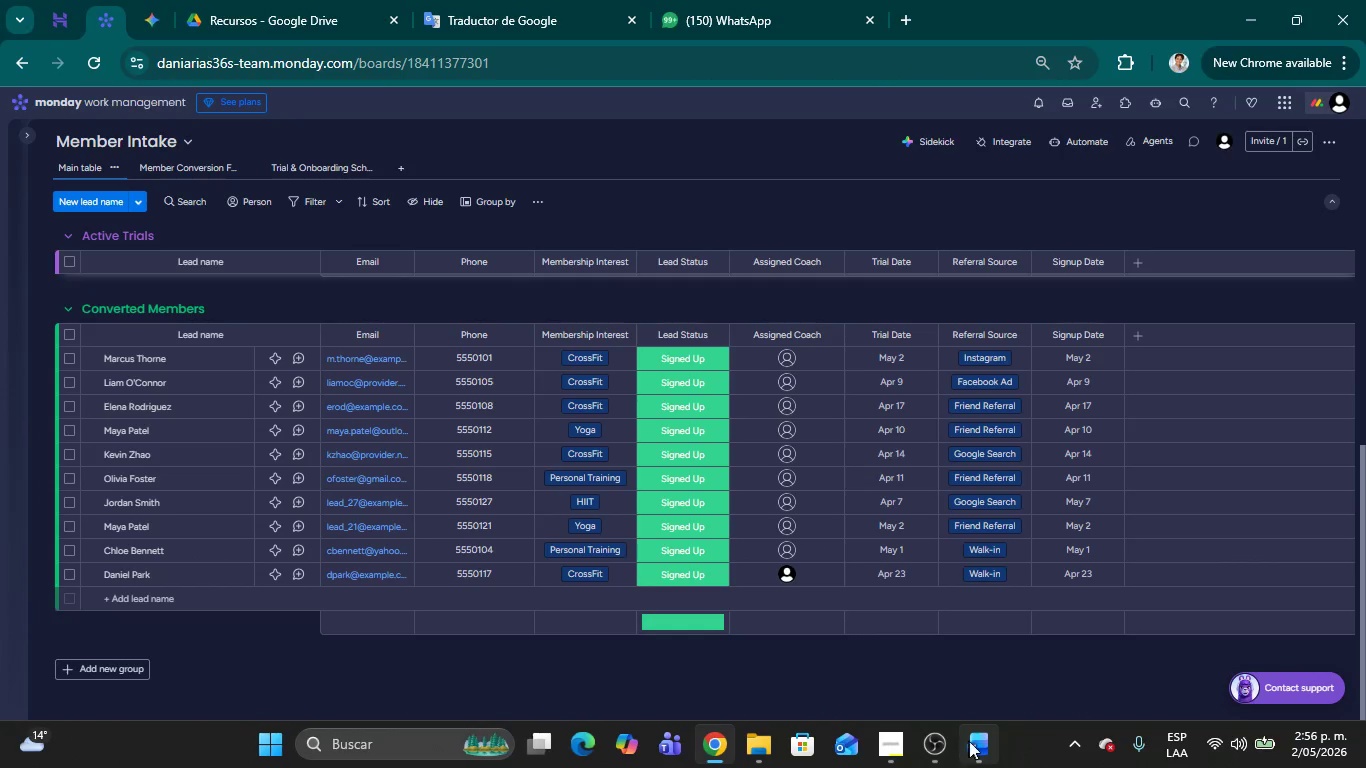 
left_click([976, 743])
 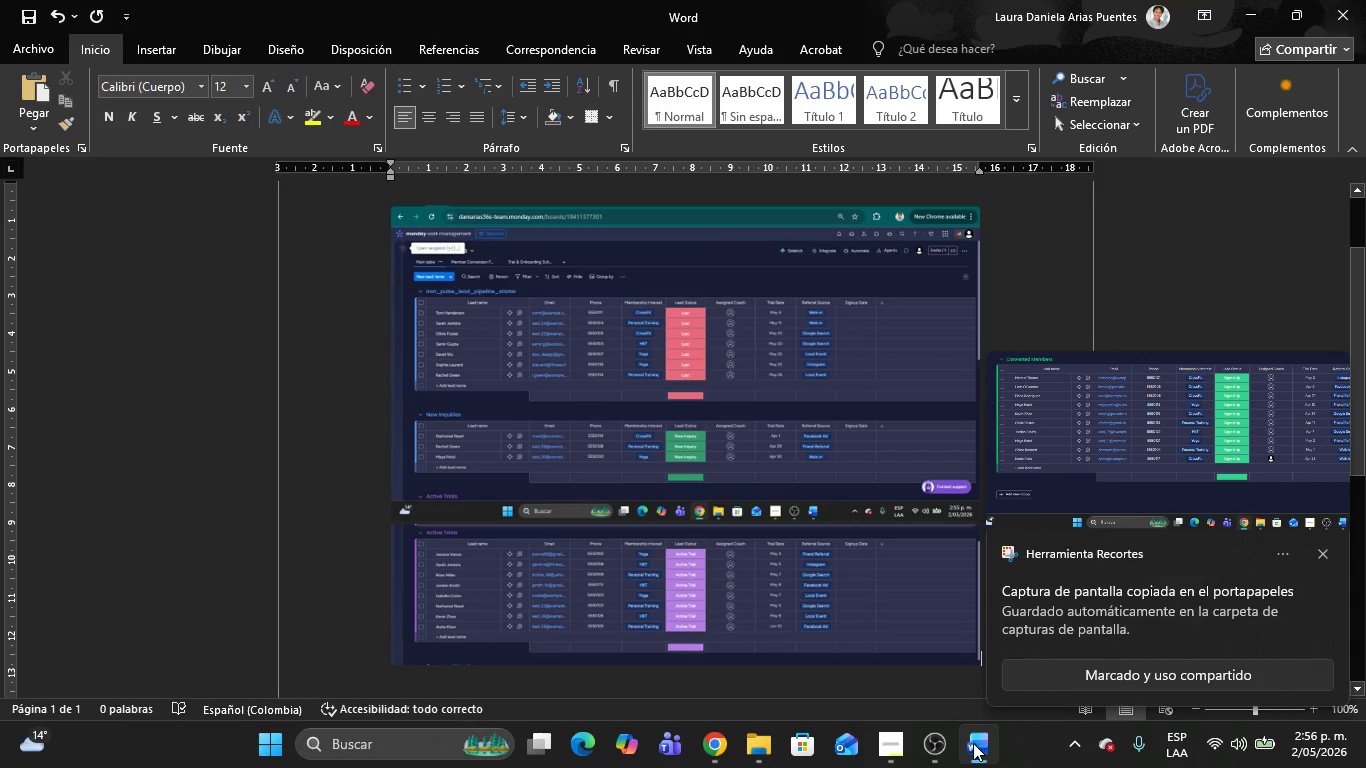 
key(Control+V)
 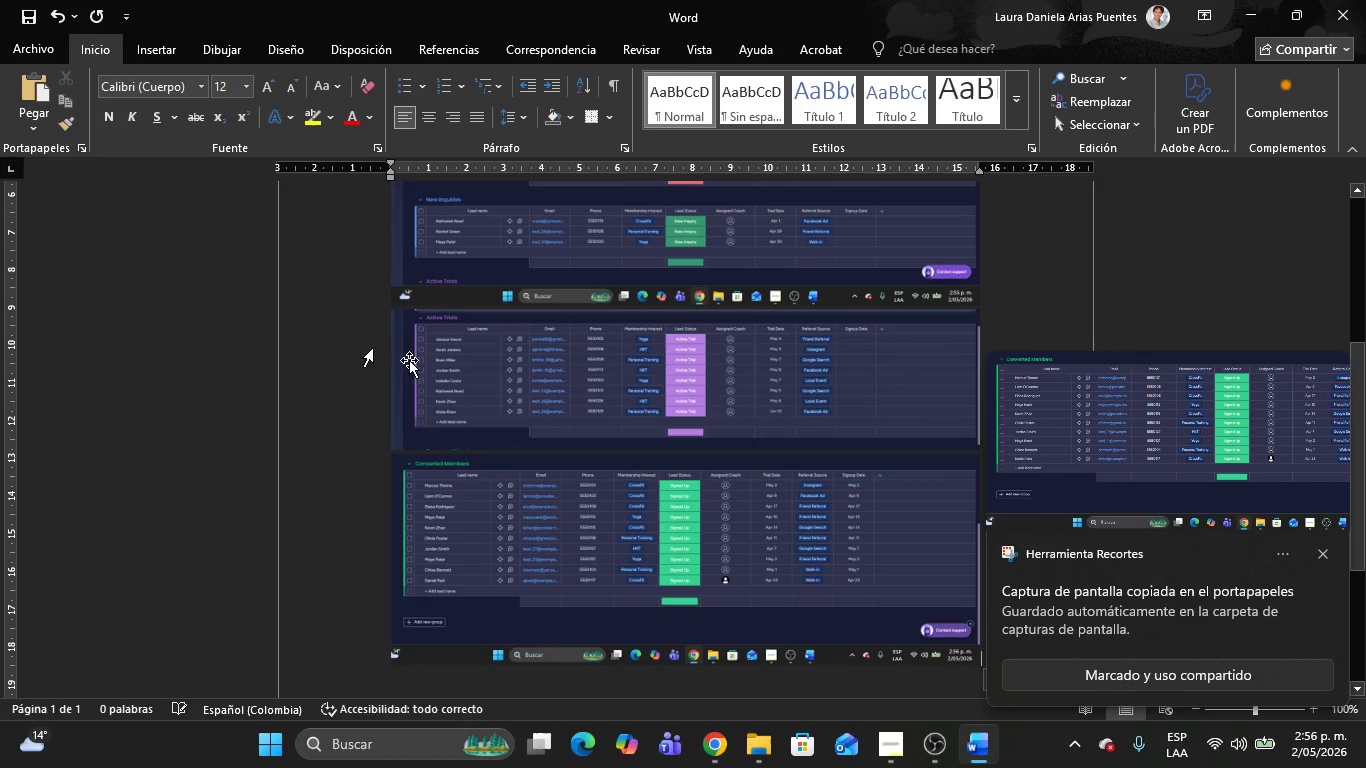 
scroll: coordinate [566, 410], scroll_direction: up, amount: 14.0
 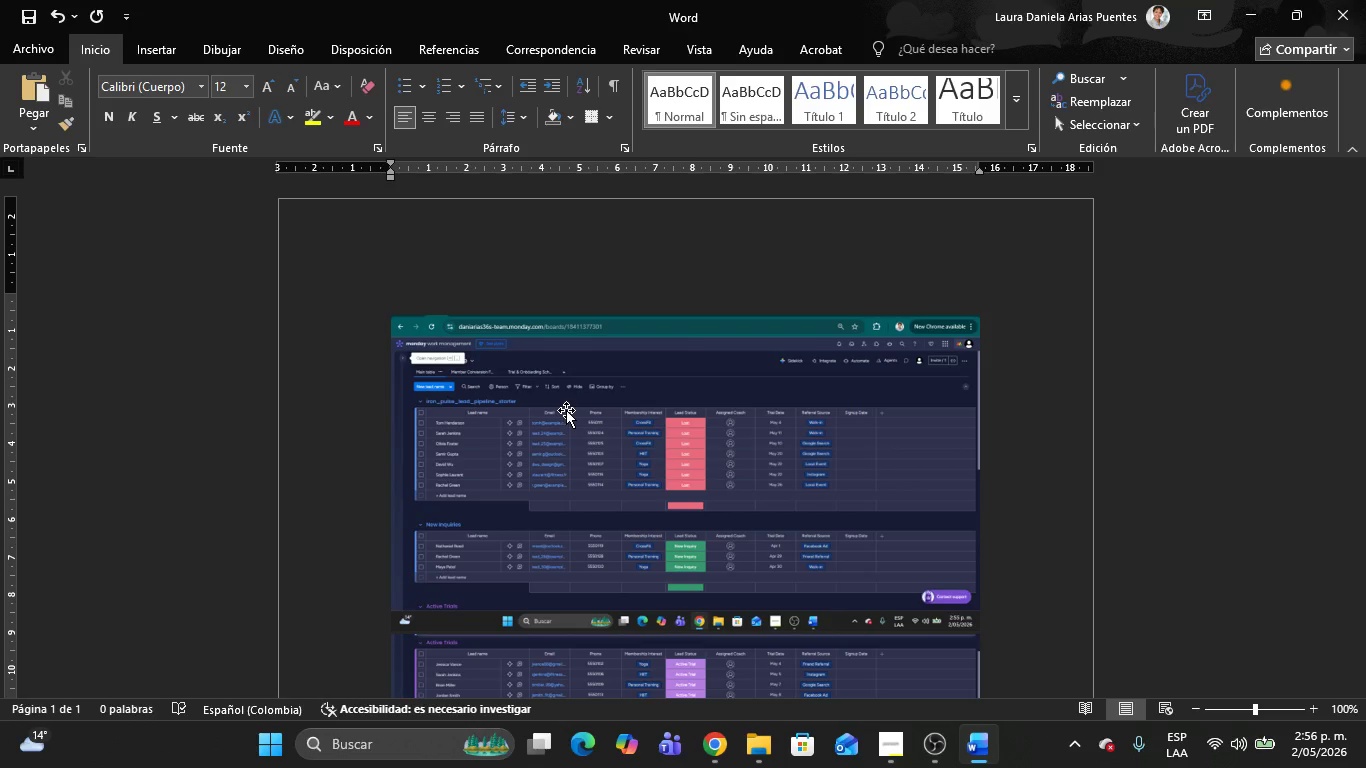 
wait(28.24)
 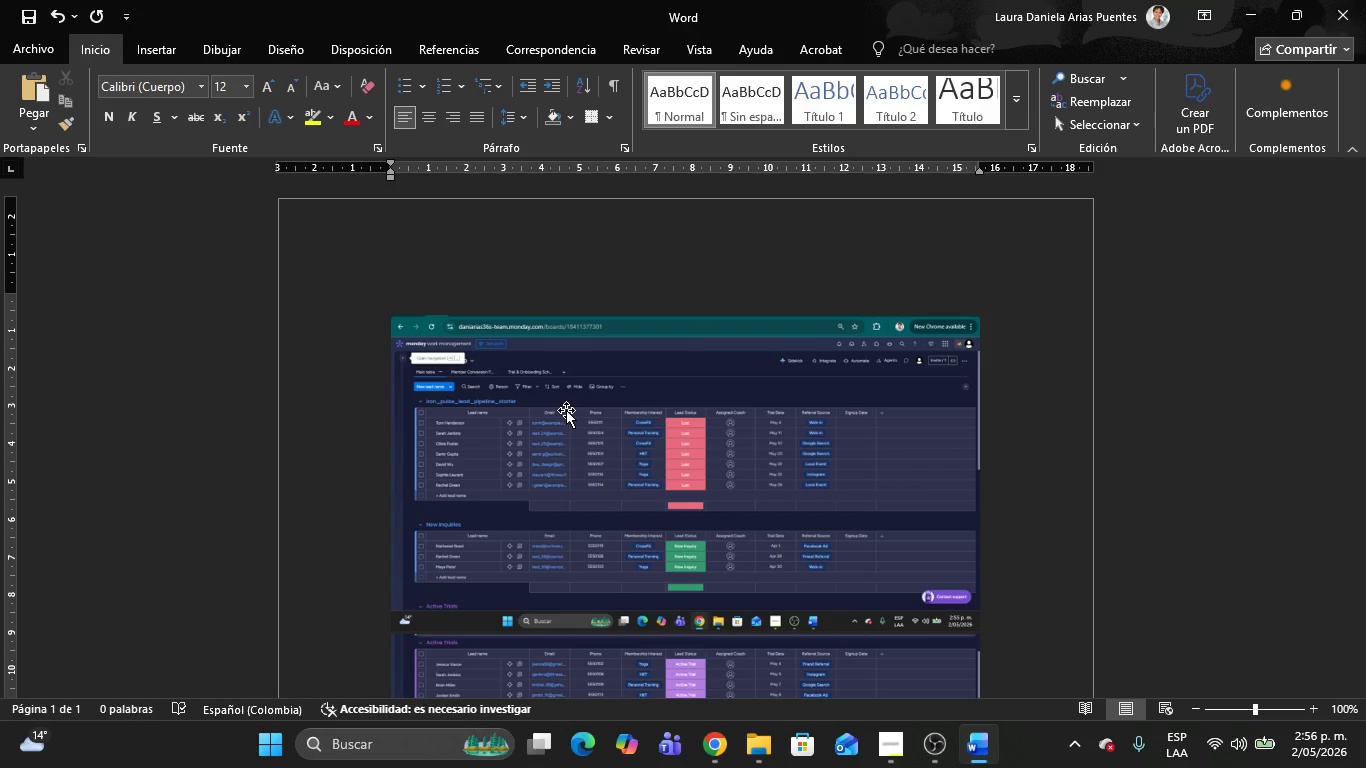 
scroll: coordinate [622, 453], scroll_direction: down, amount: 7.0
 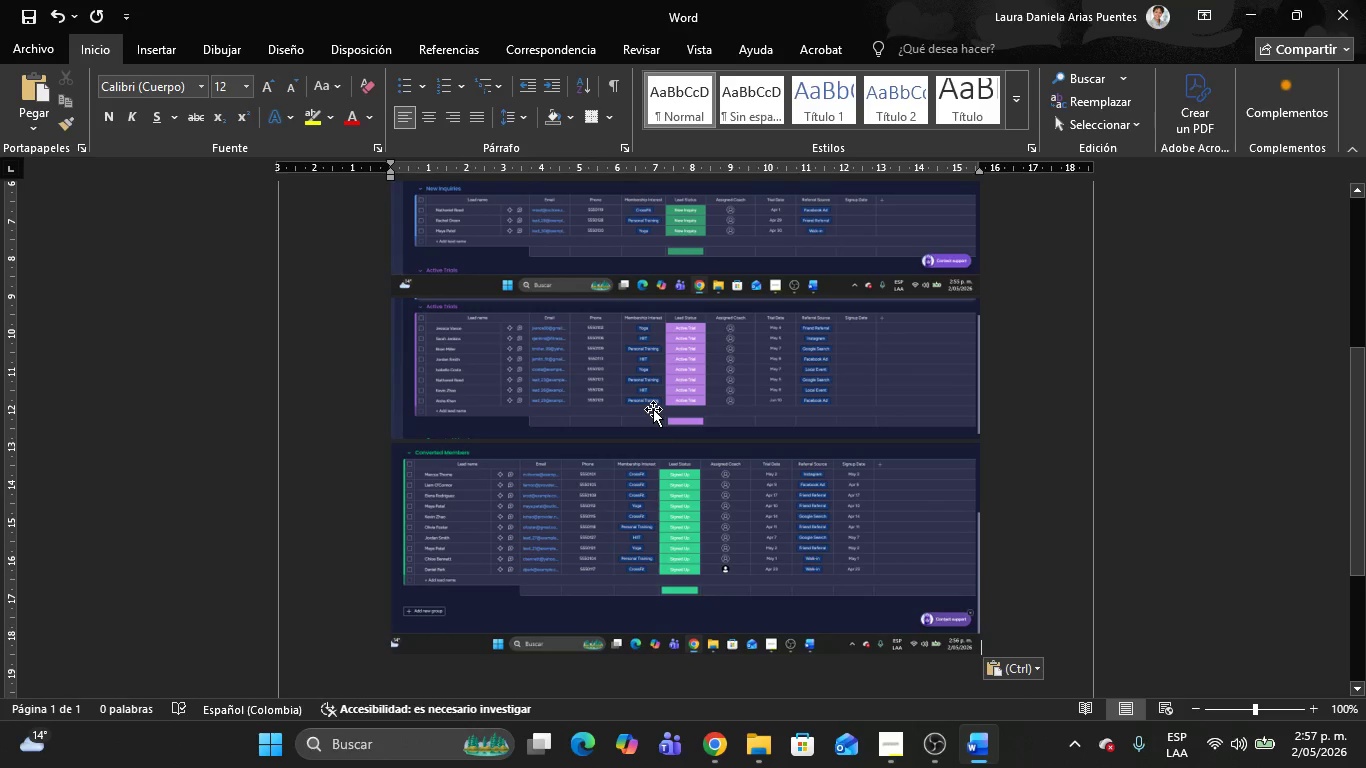 
scroll: coordinate [651, 408], scroll_direction: up, amount: 2.0
 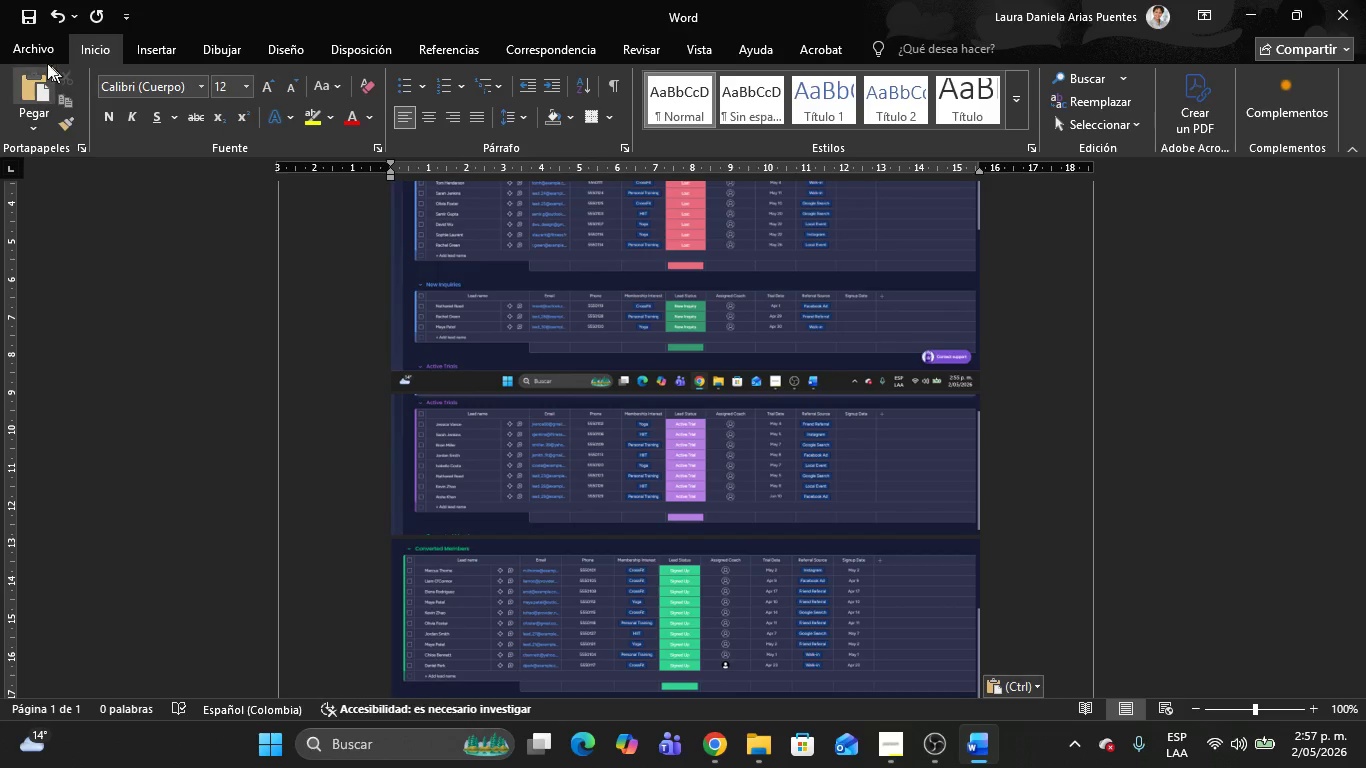 
left_click([35, 51])
 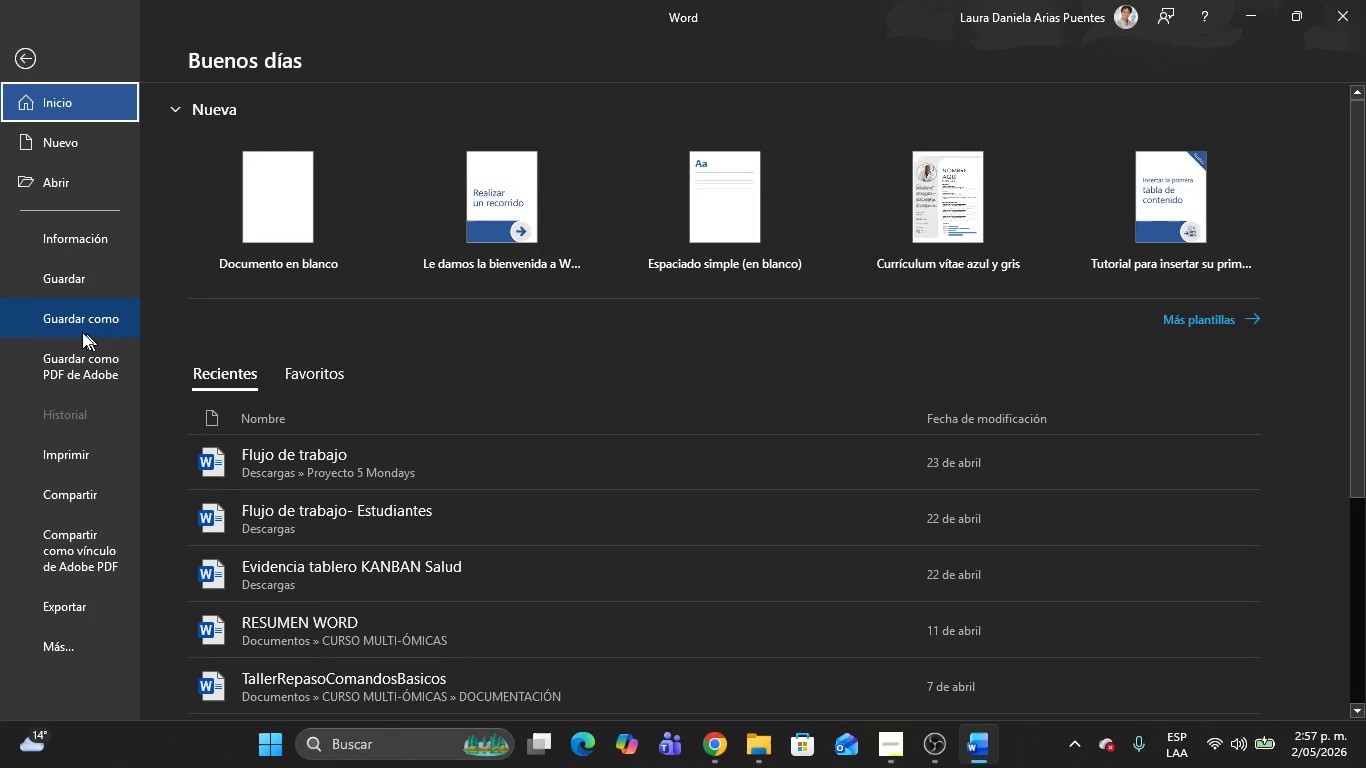 
left_click([57, 324])
 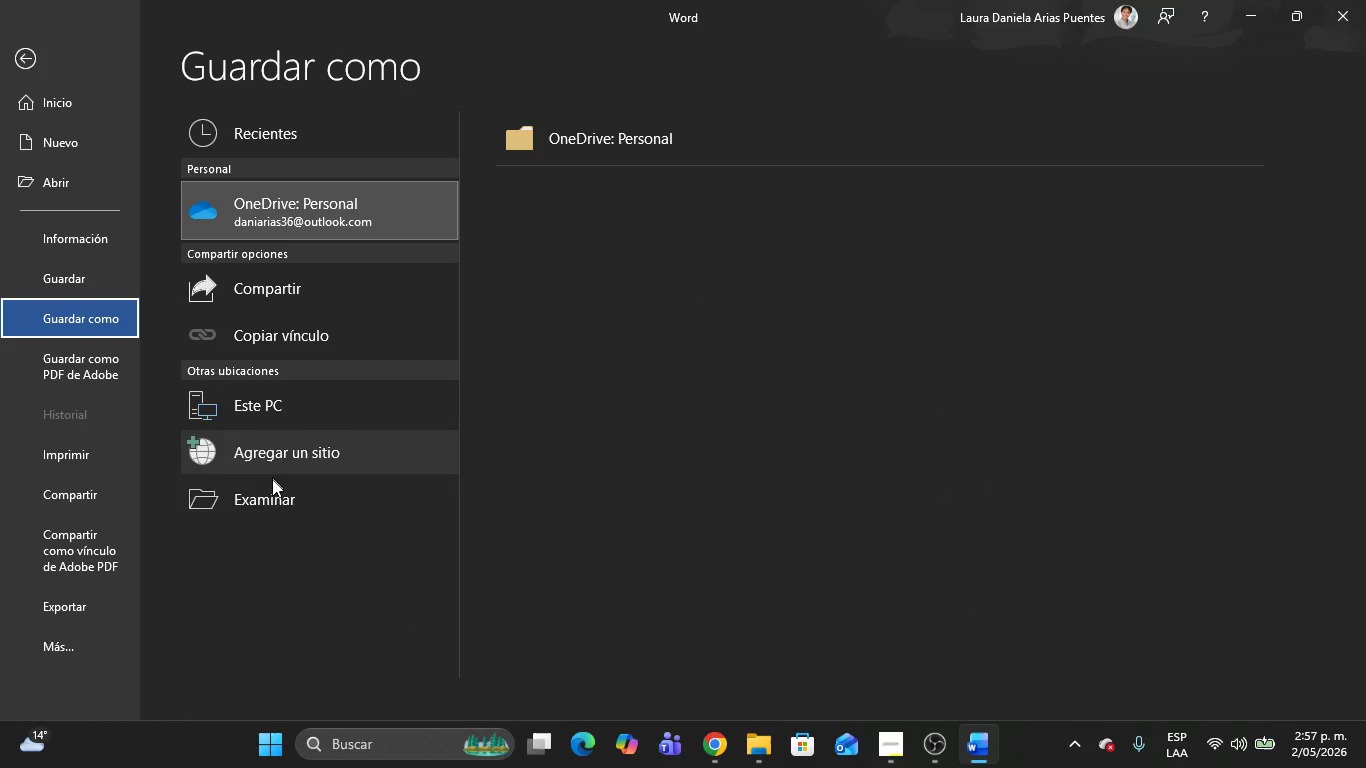 
left_click([272, 502])
 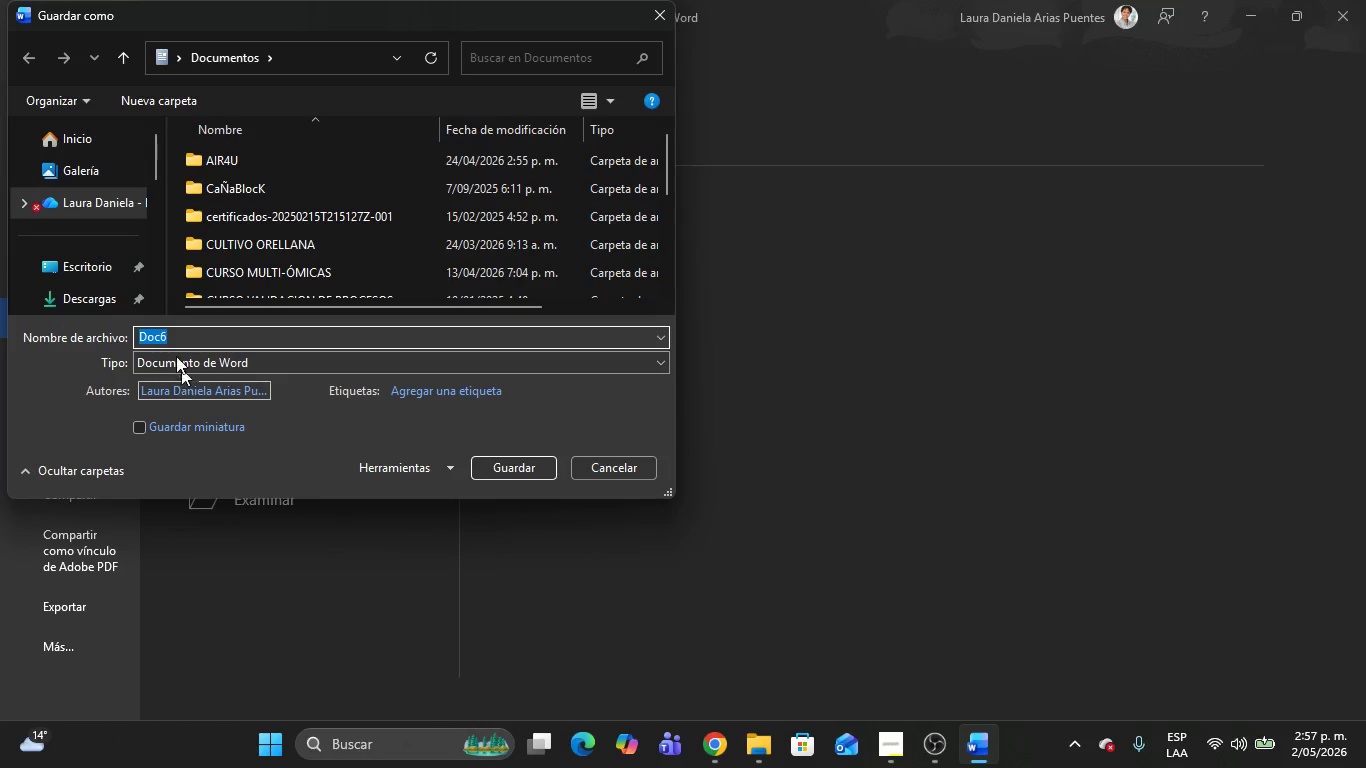 
left_click([65, 293])
 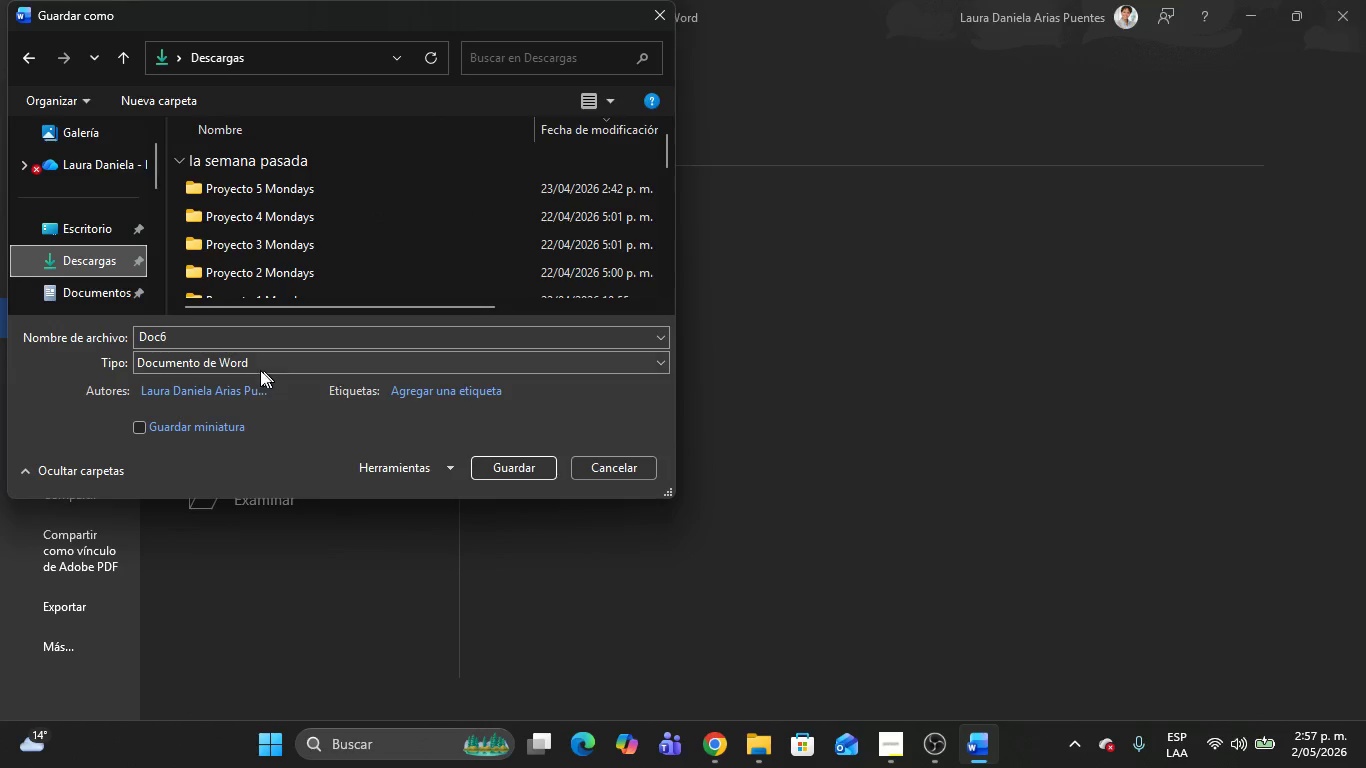 
left_click([246, 363])
 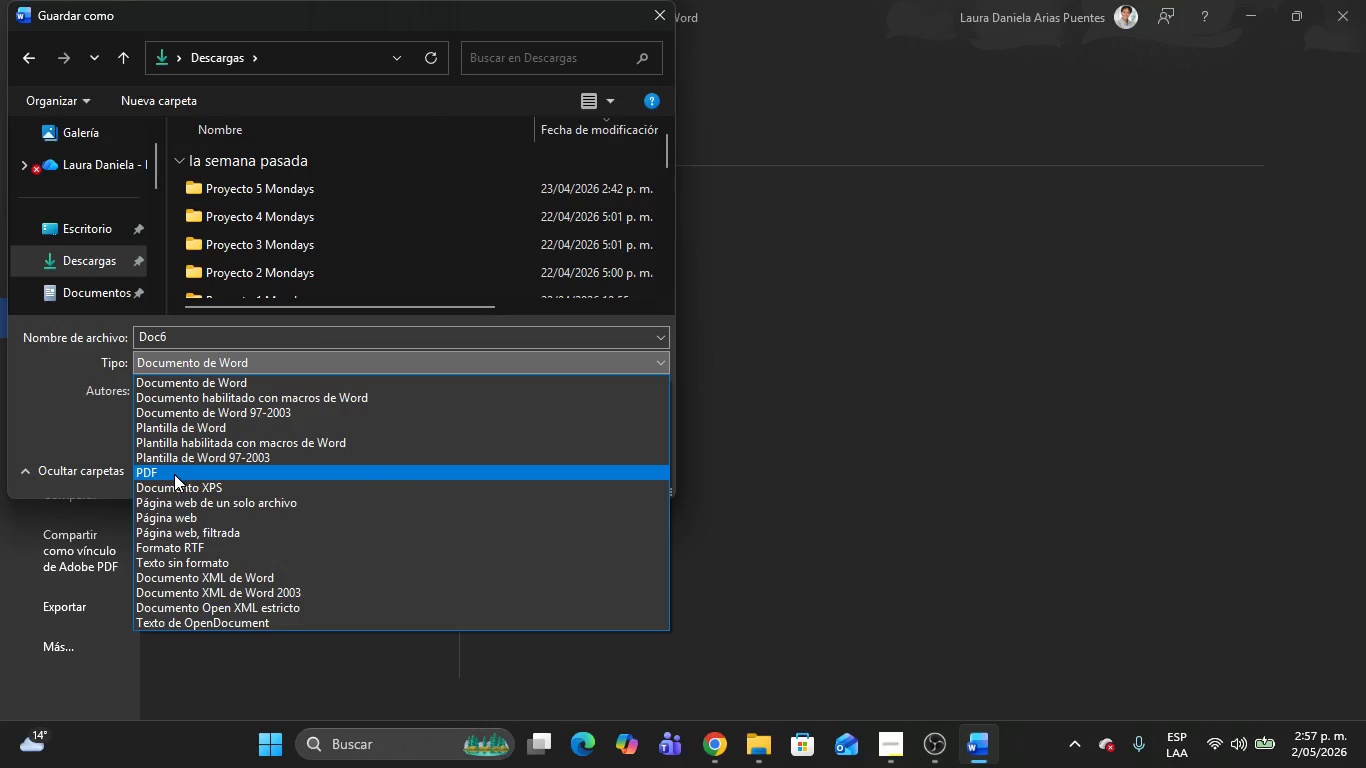 
left_click([174, 474])
 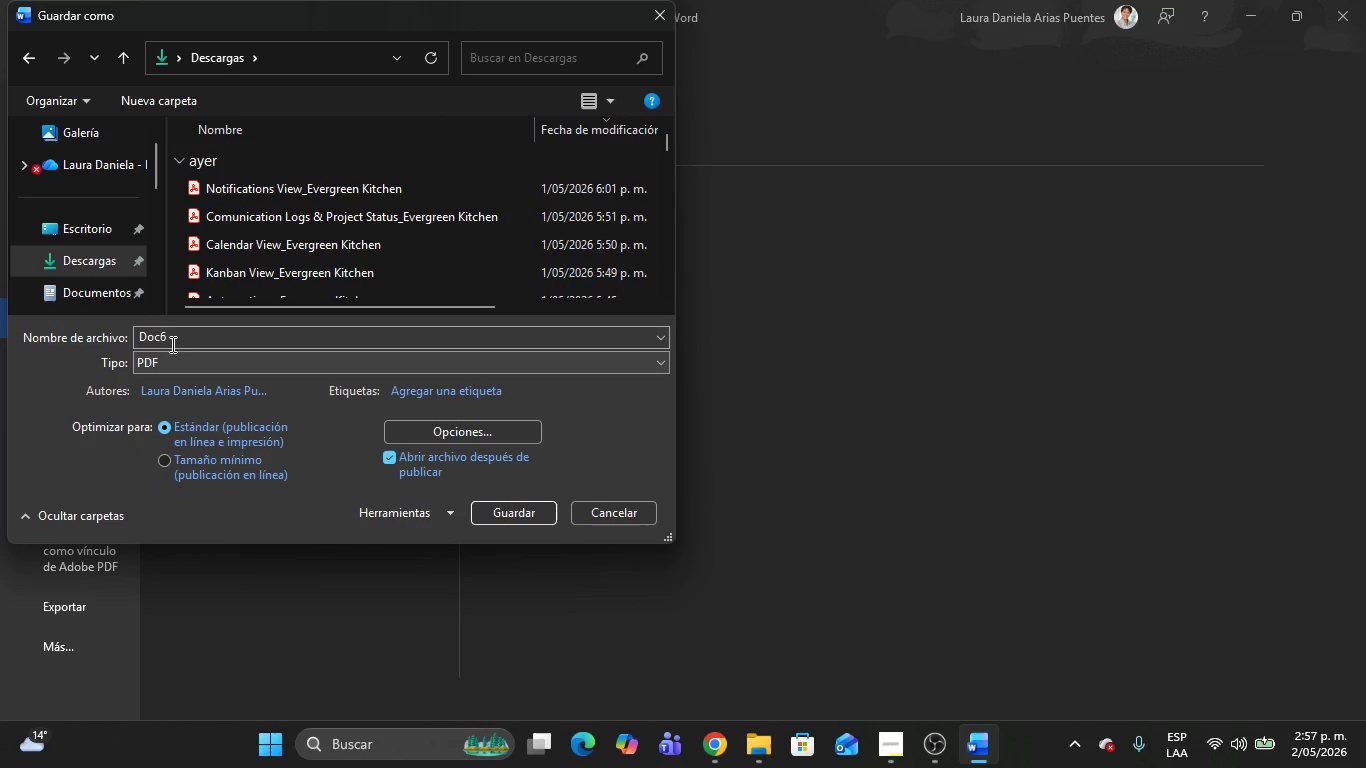 
left_click([168, 337])
 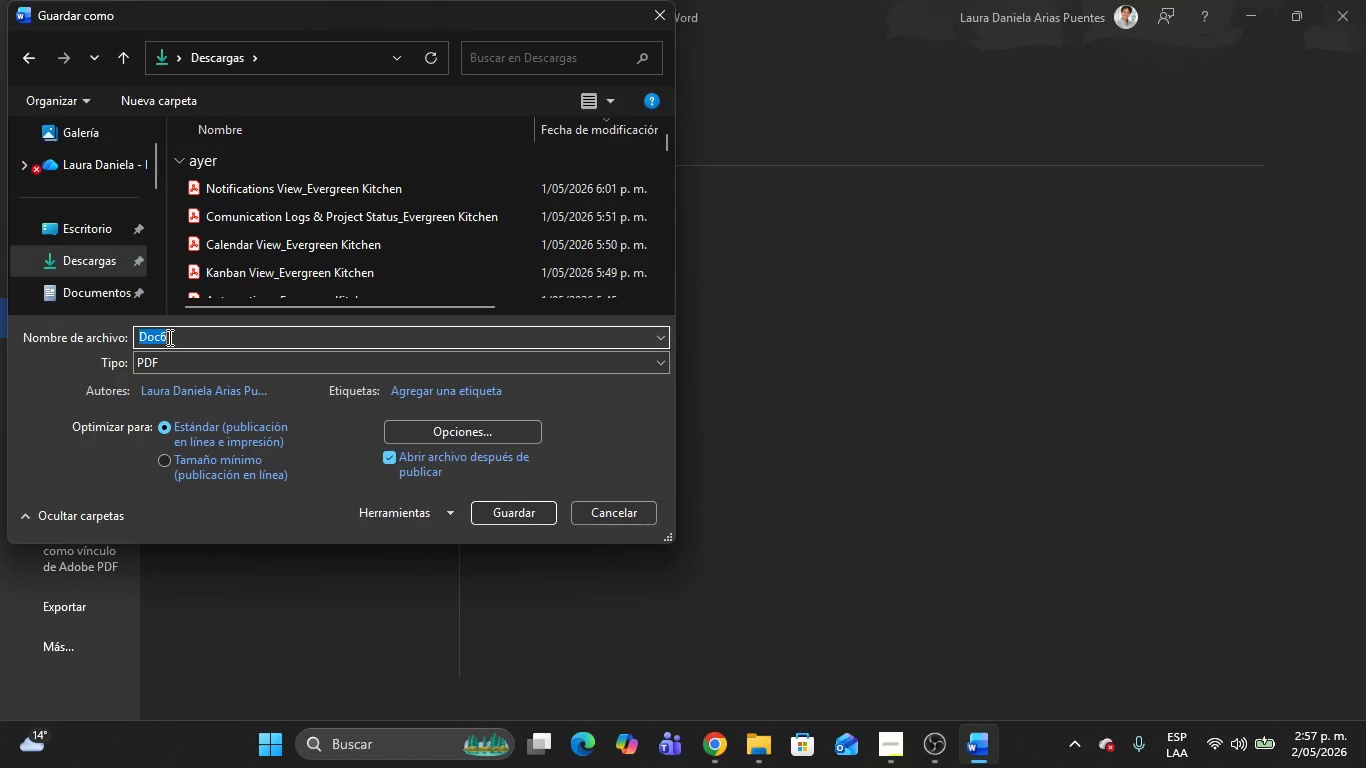 
key(Backspace)
type(Main Board_ )
 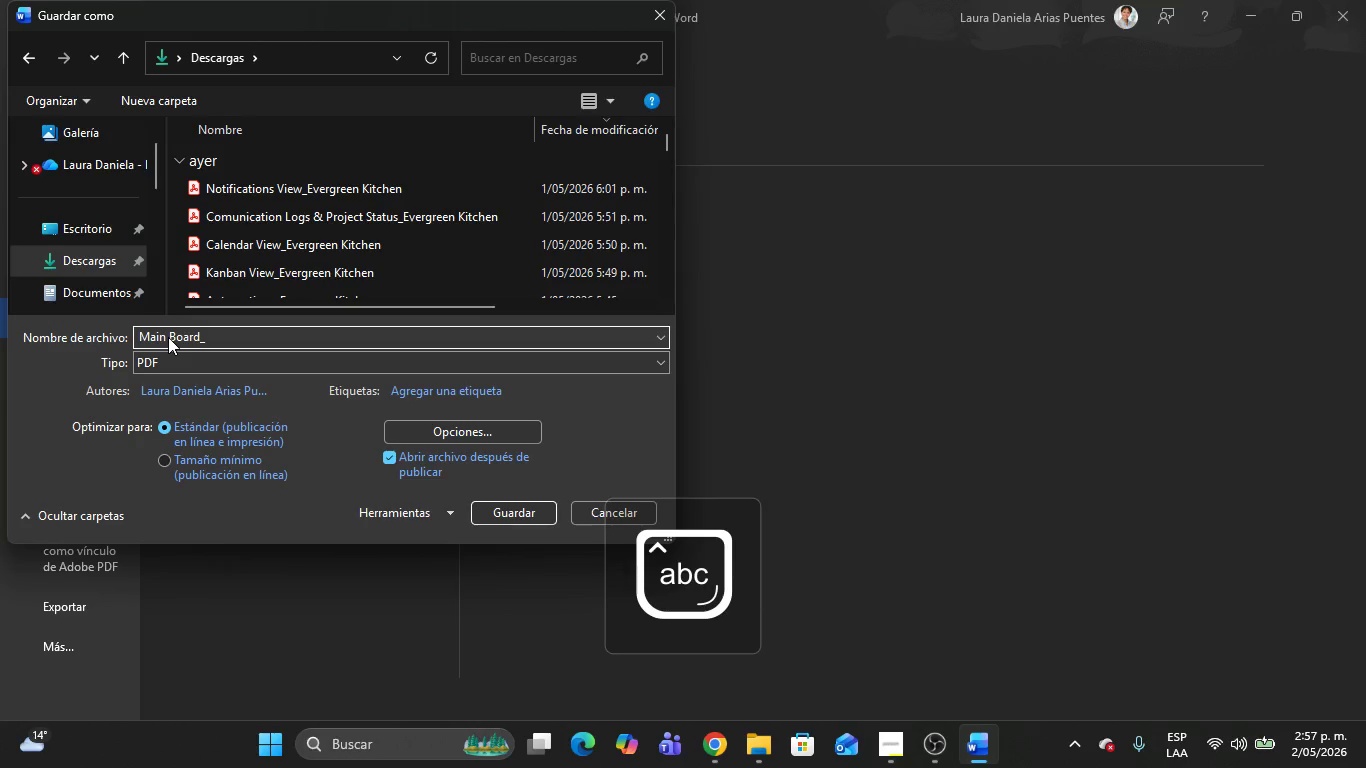 